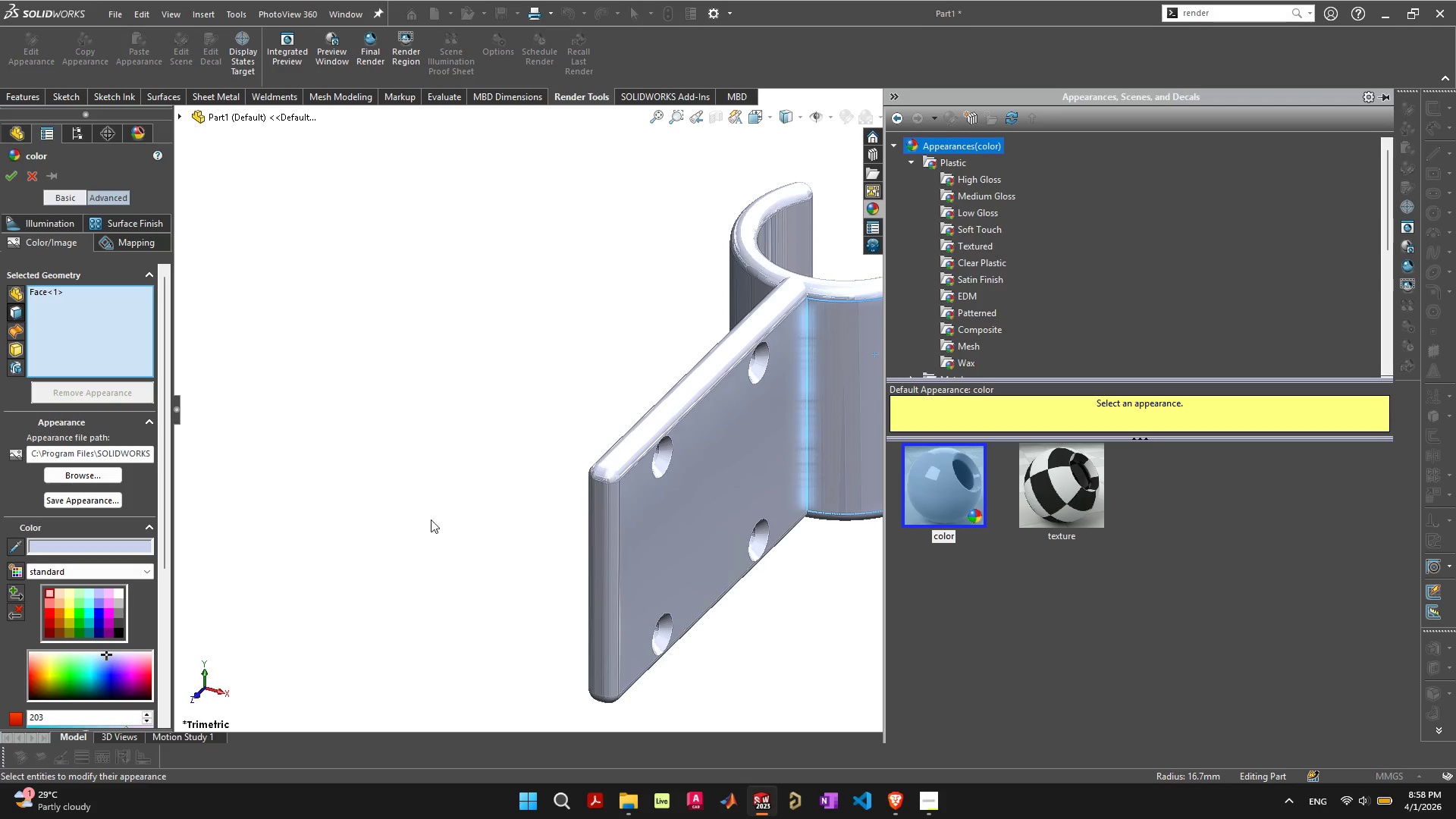 
wait(6.74)
 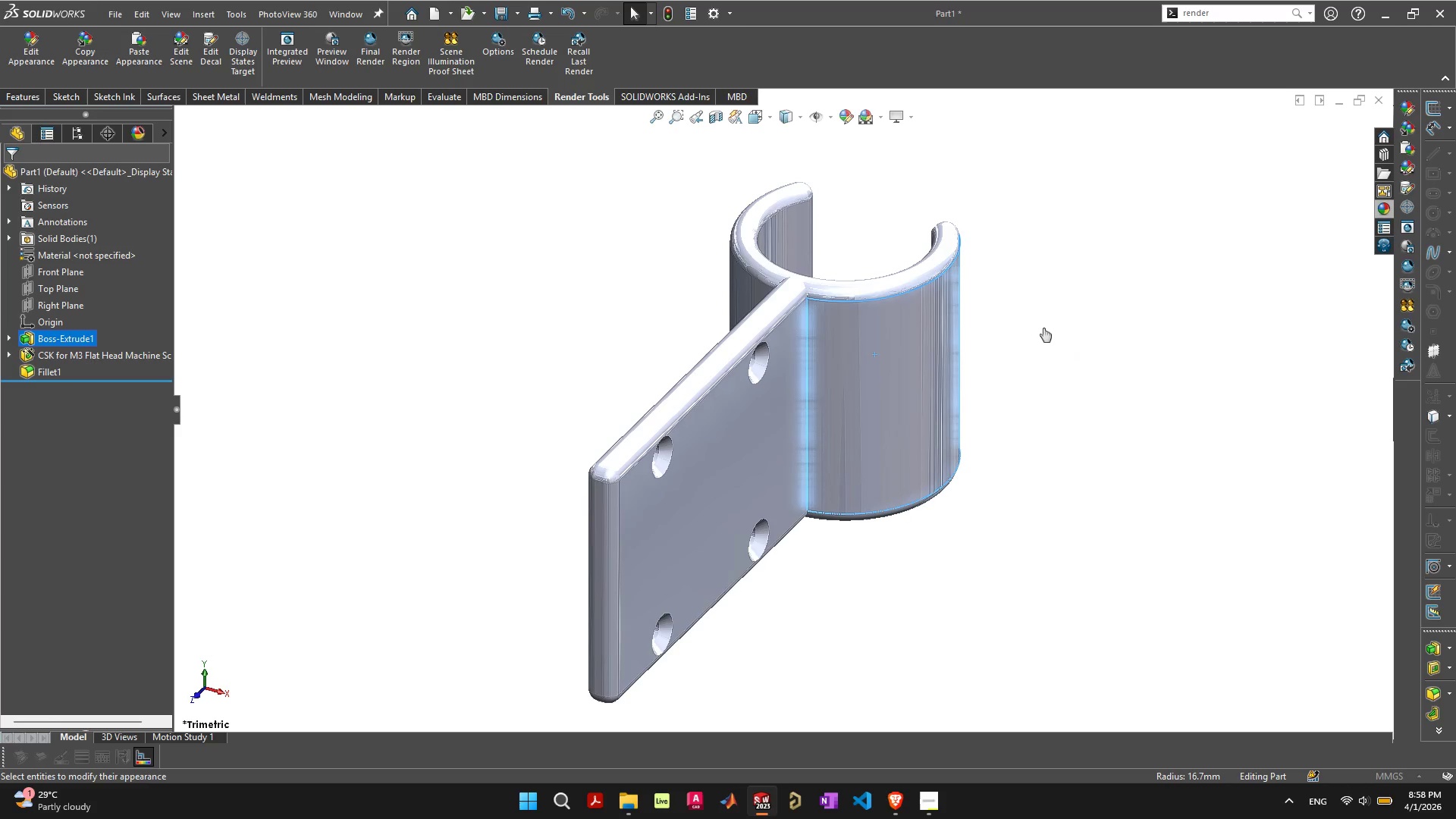 
double_click([993, 192])
 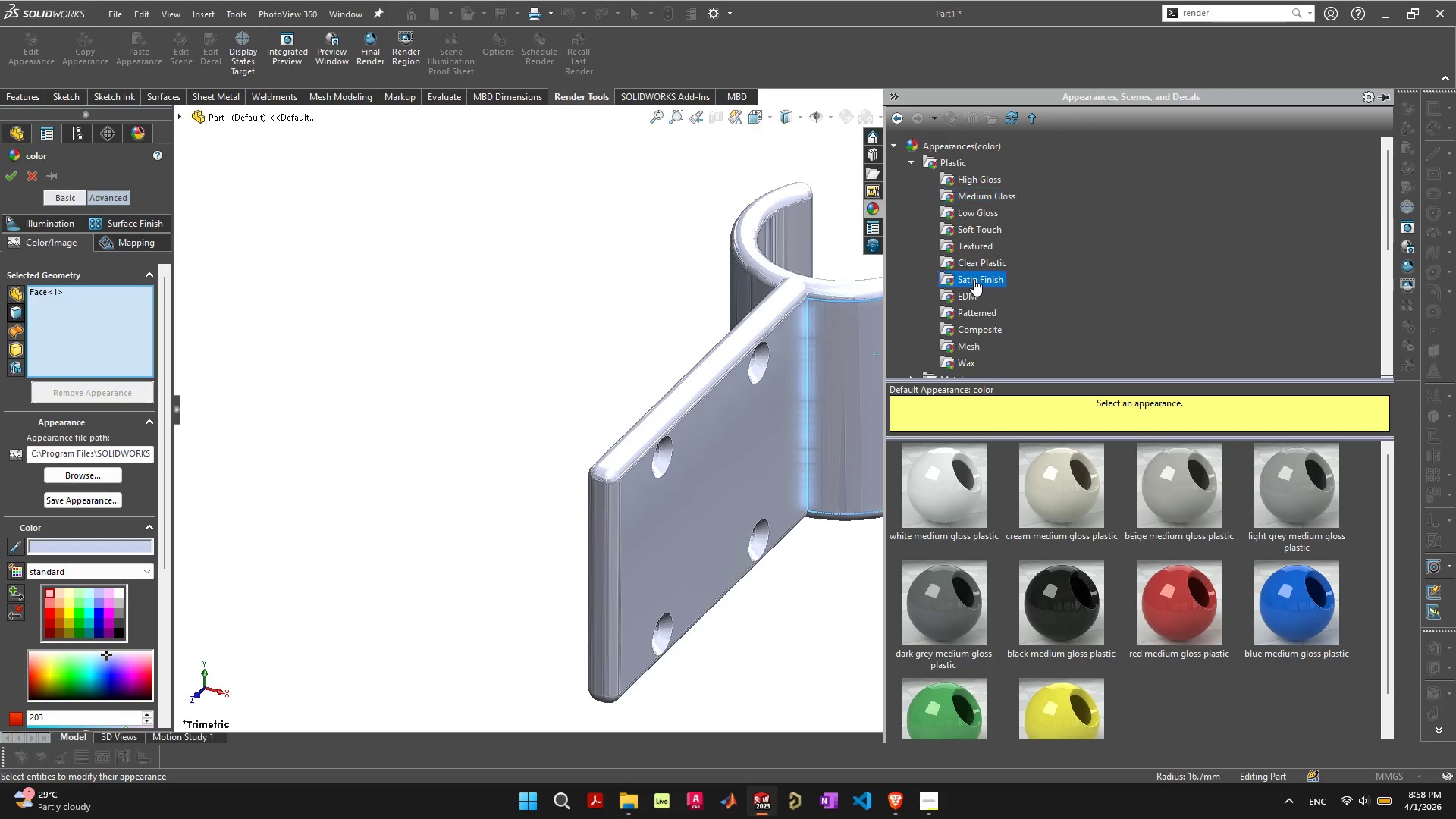 
double_click([991, 259])
 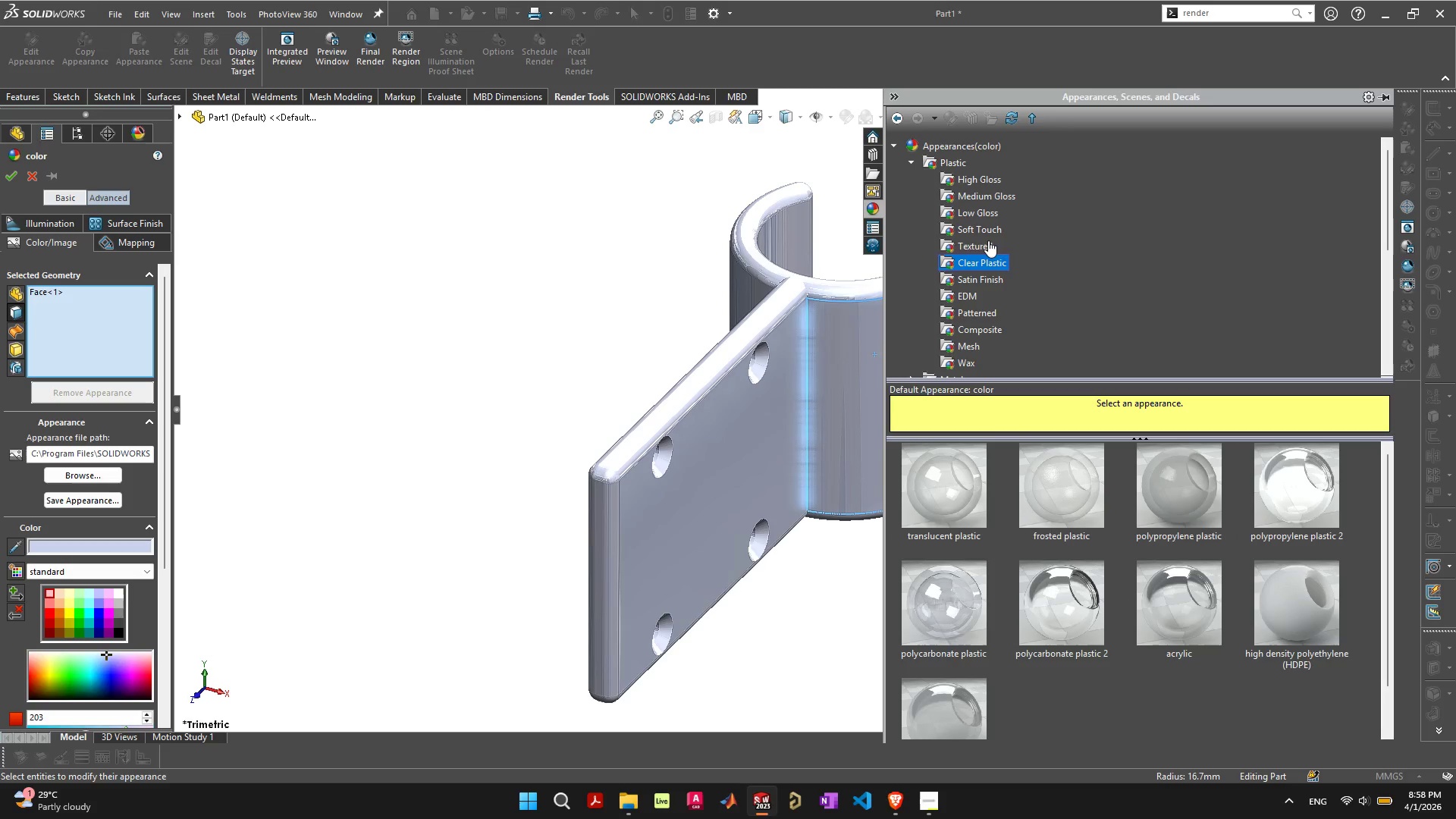 
left_click([987, 240])
 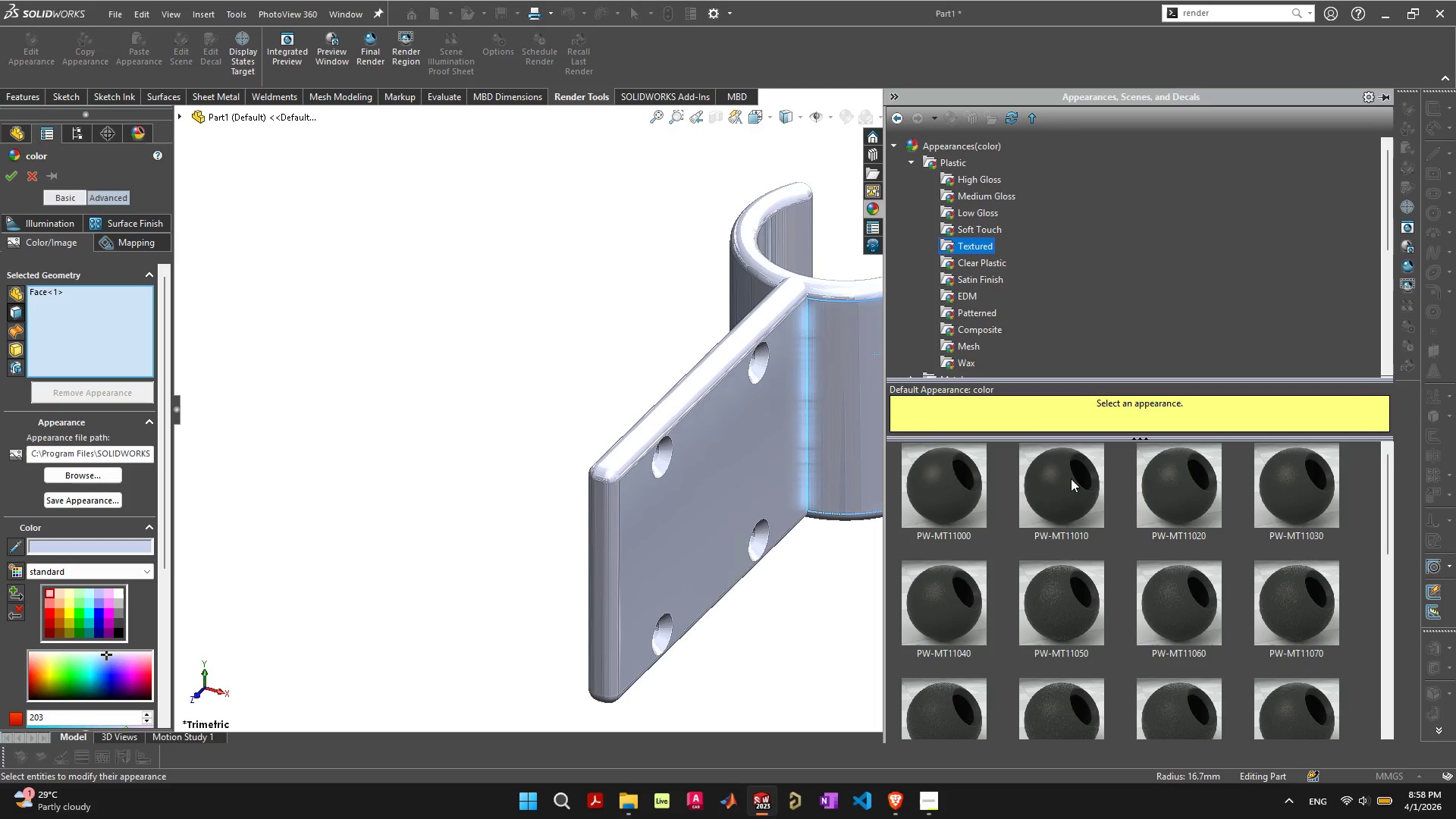 
double_click([1068, 476])
 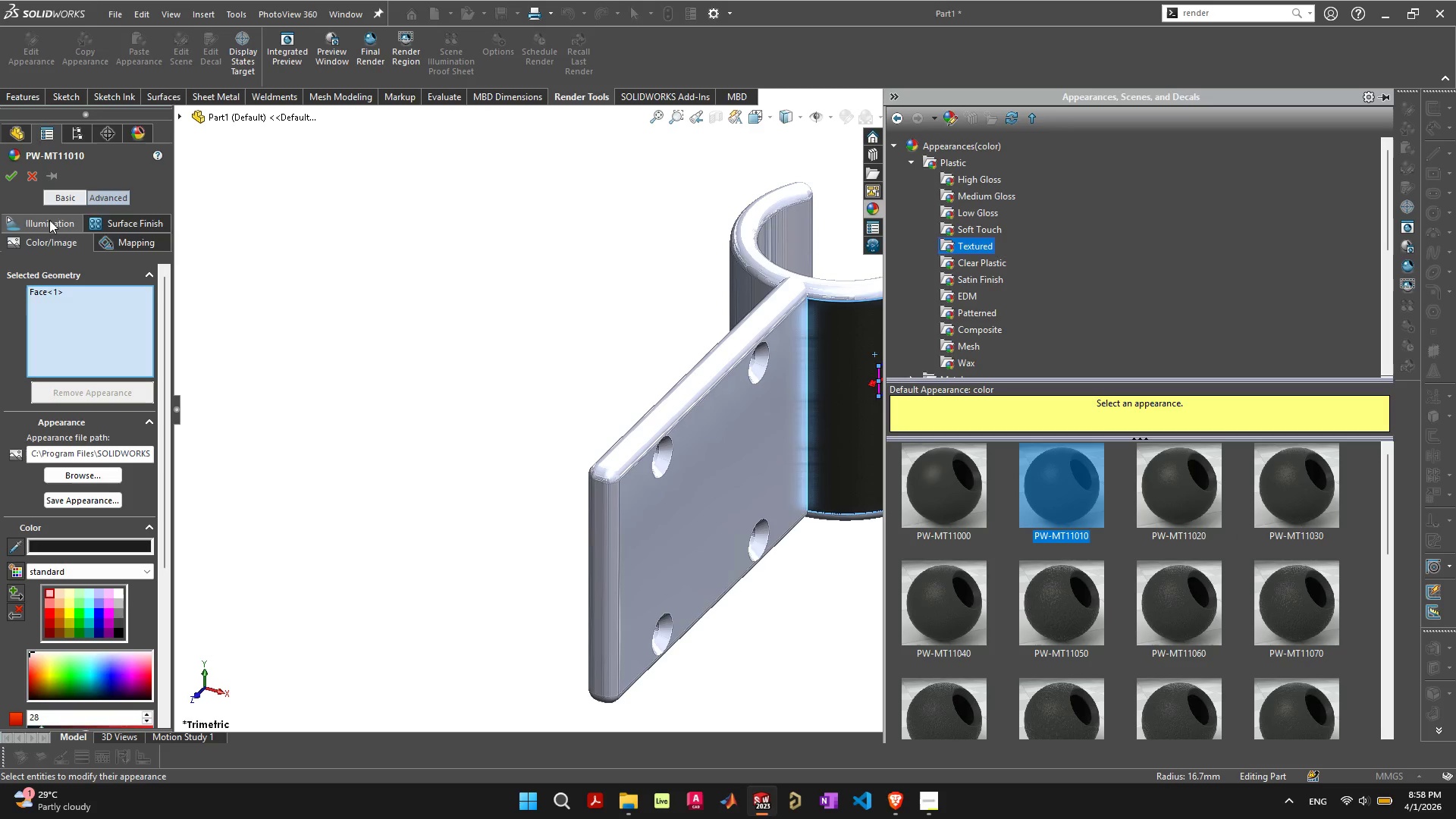 
wait(5.39)
 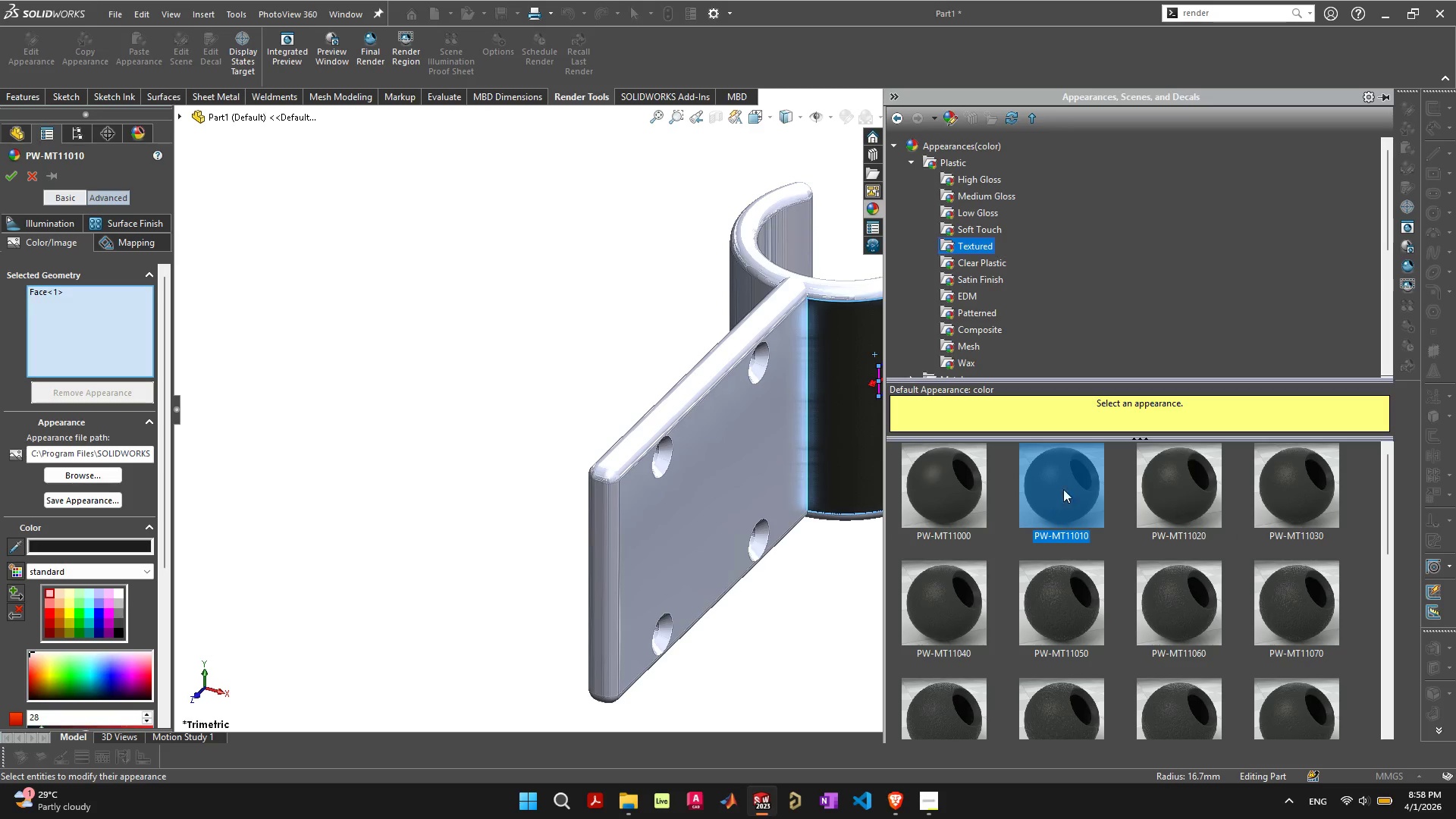 
left_click([67, 199])
 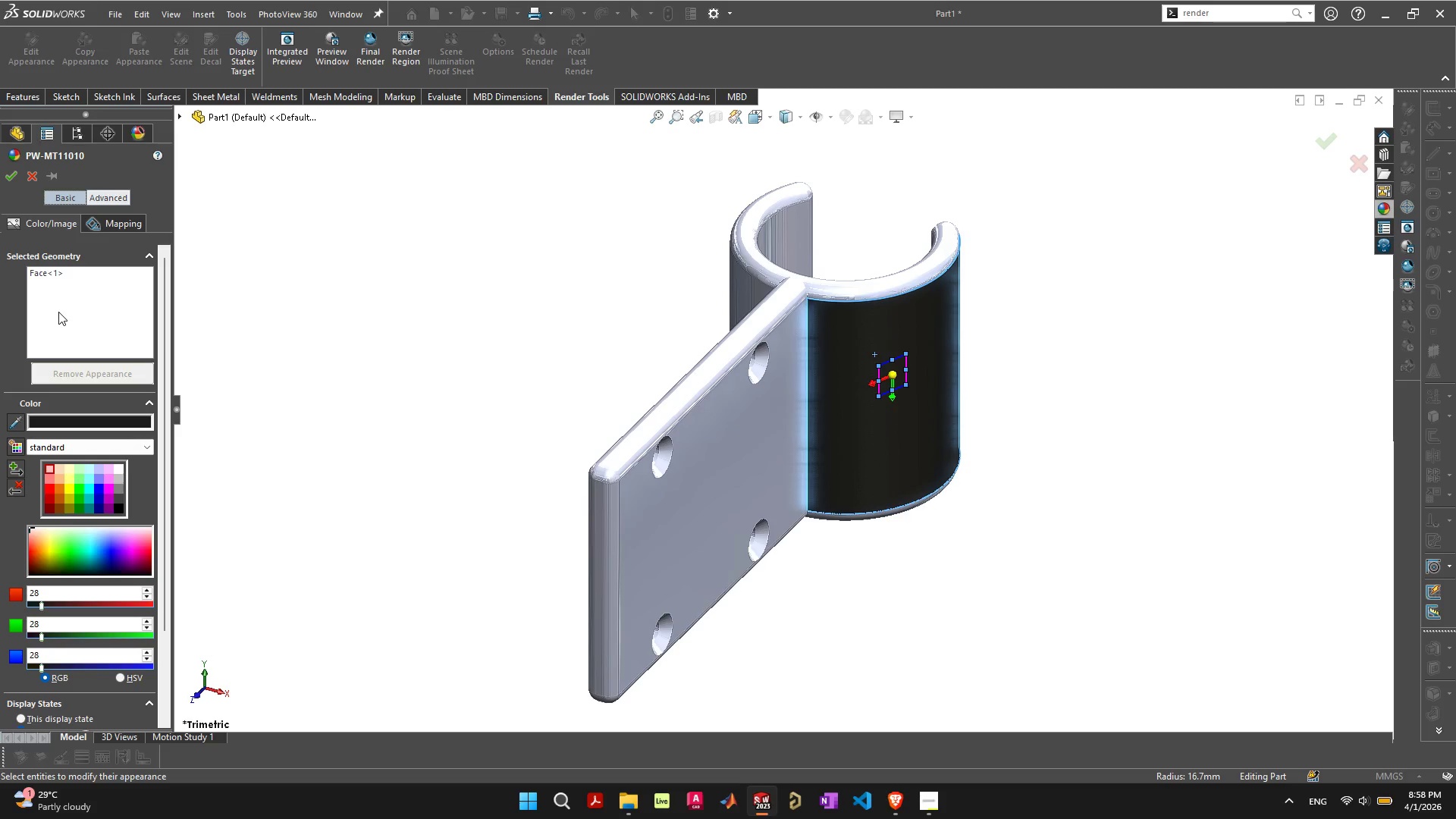 
left_click([75, 275])
 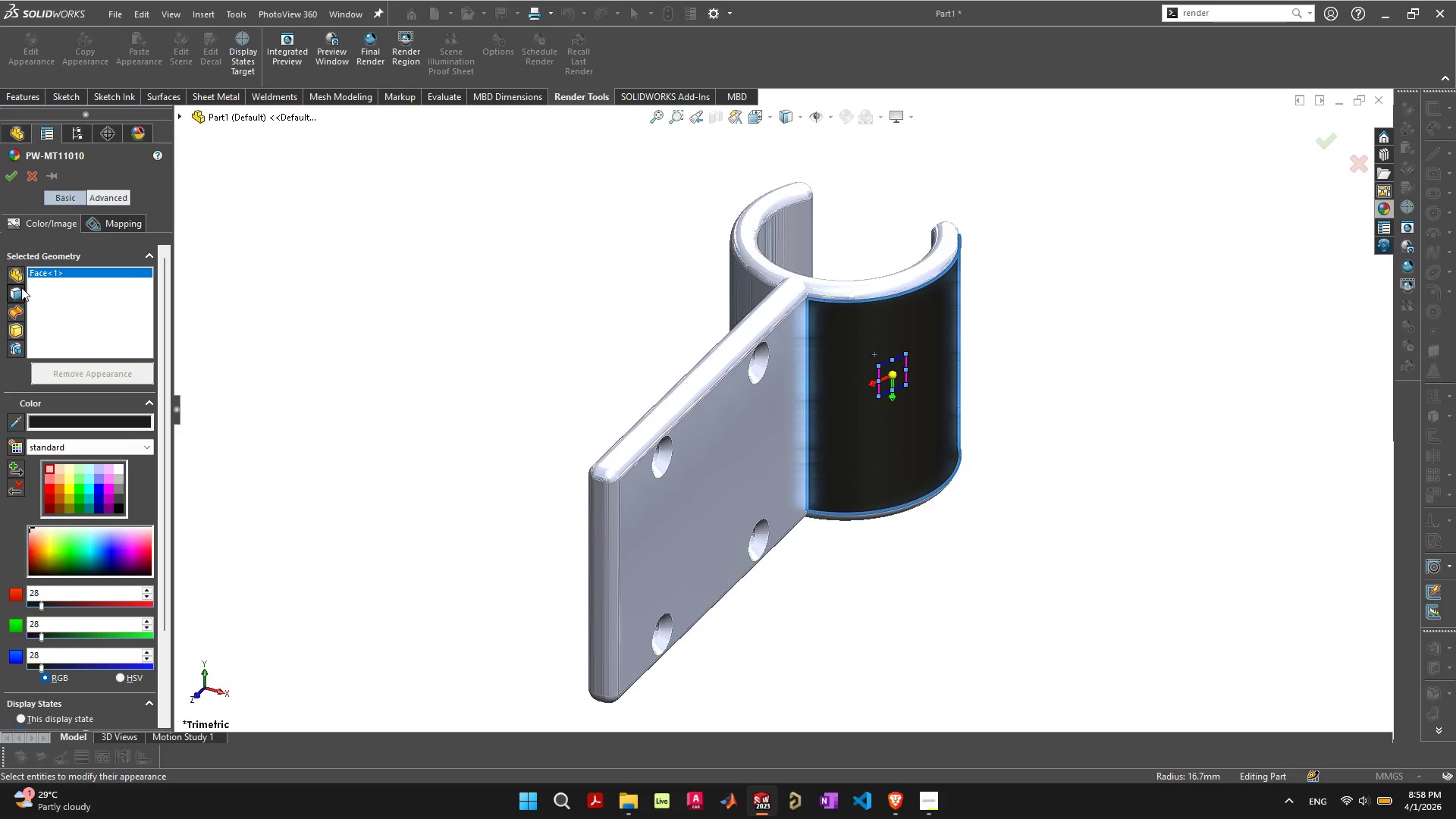 
left_click([17, 273])
 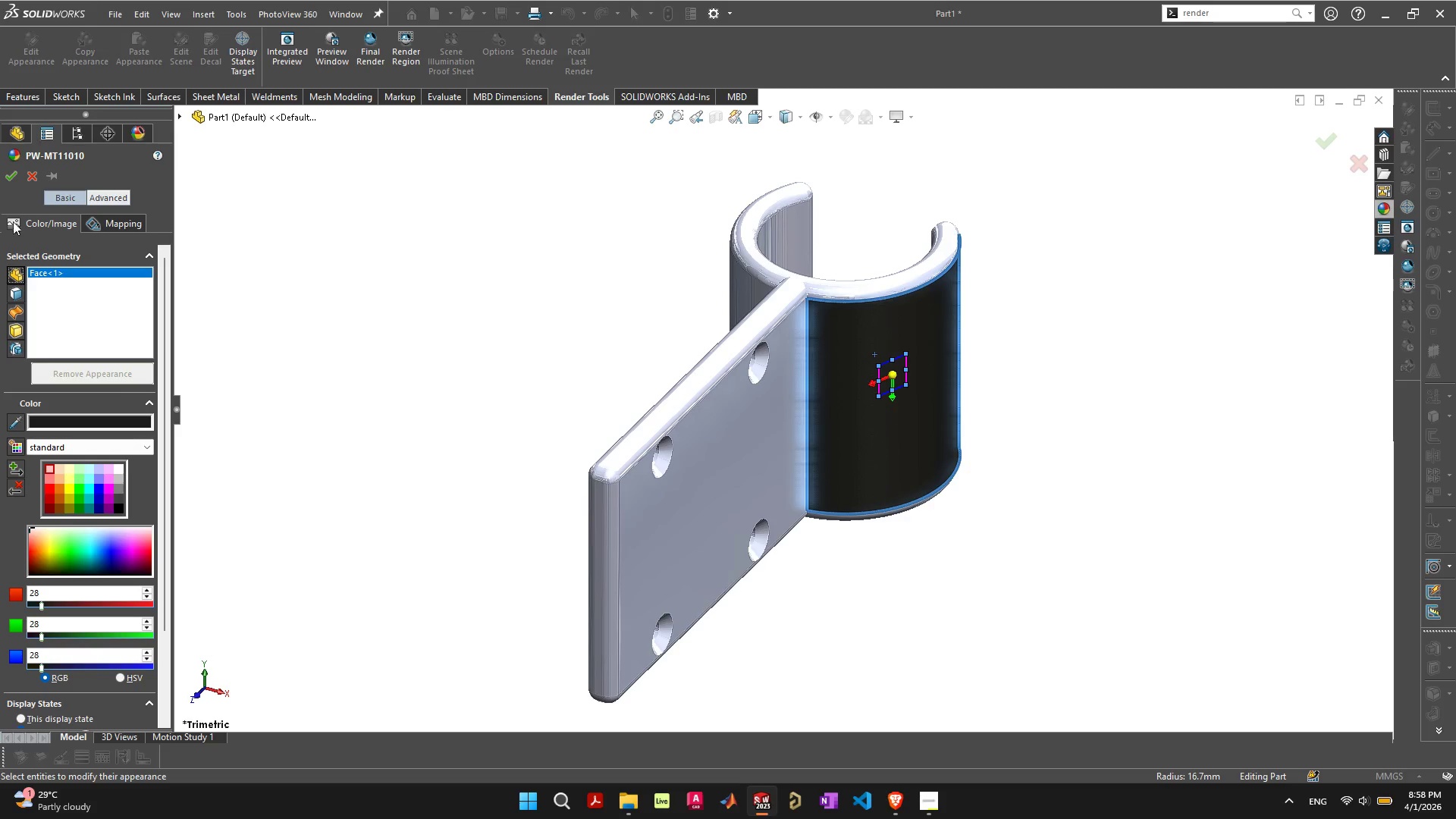 
left_click([5, 176])
 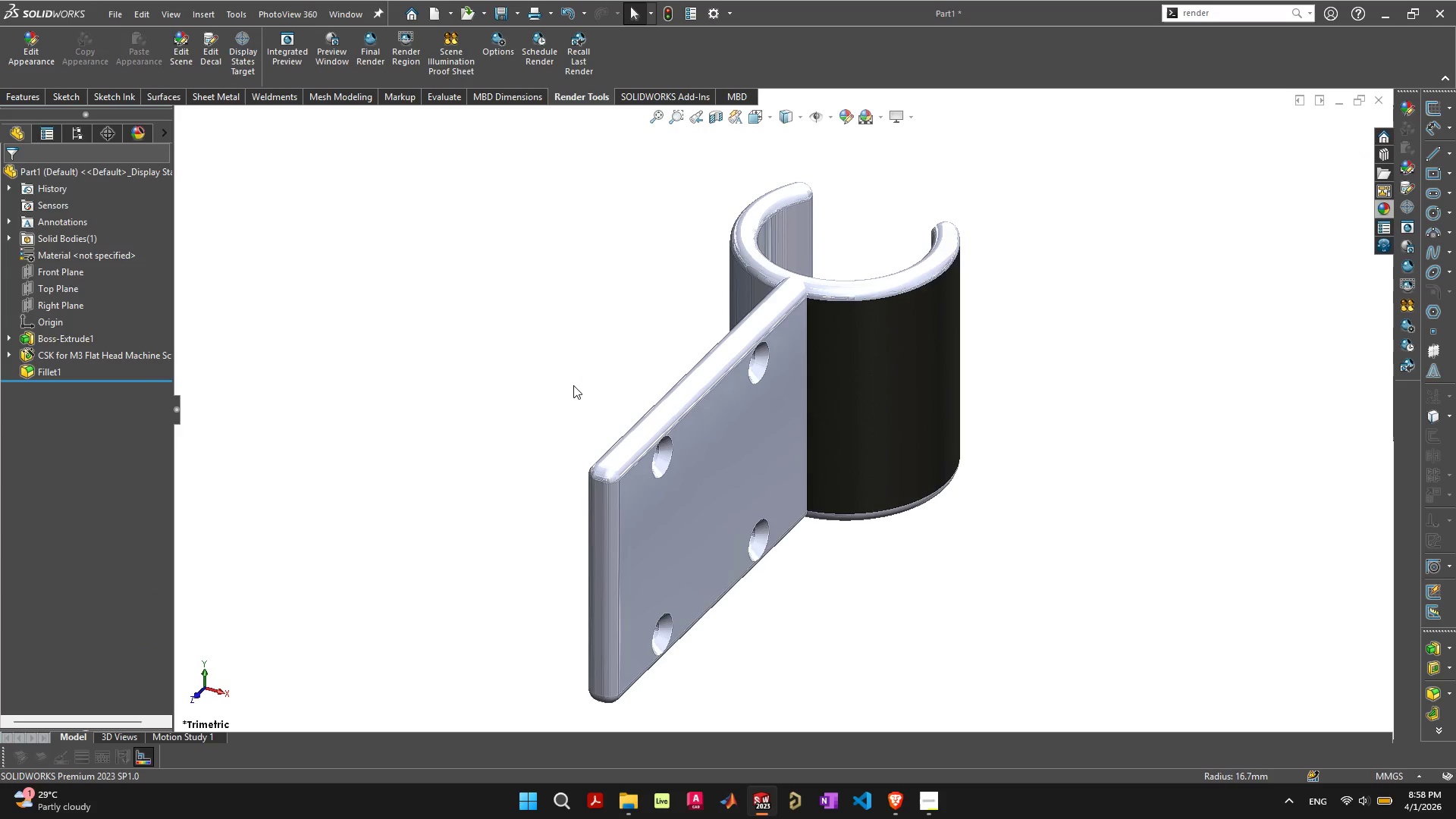 
key(Control+Z)
 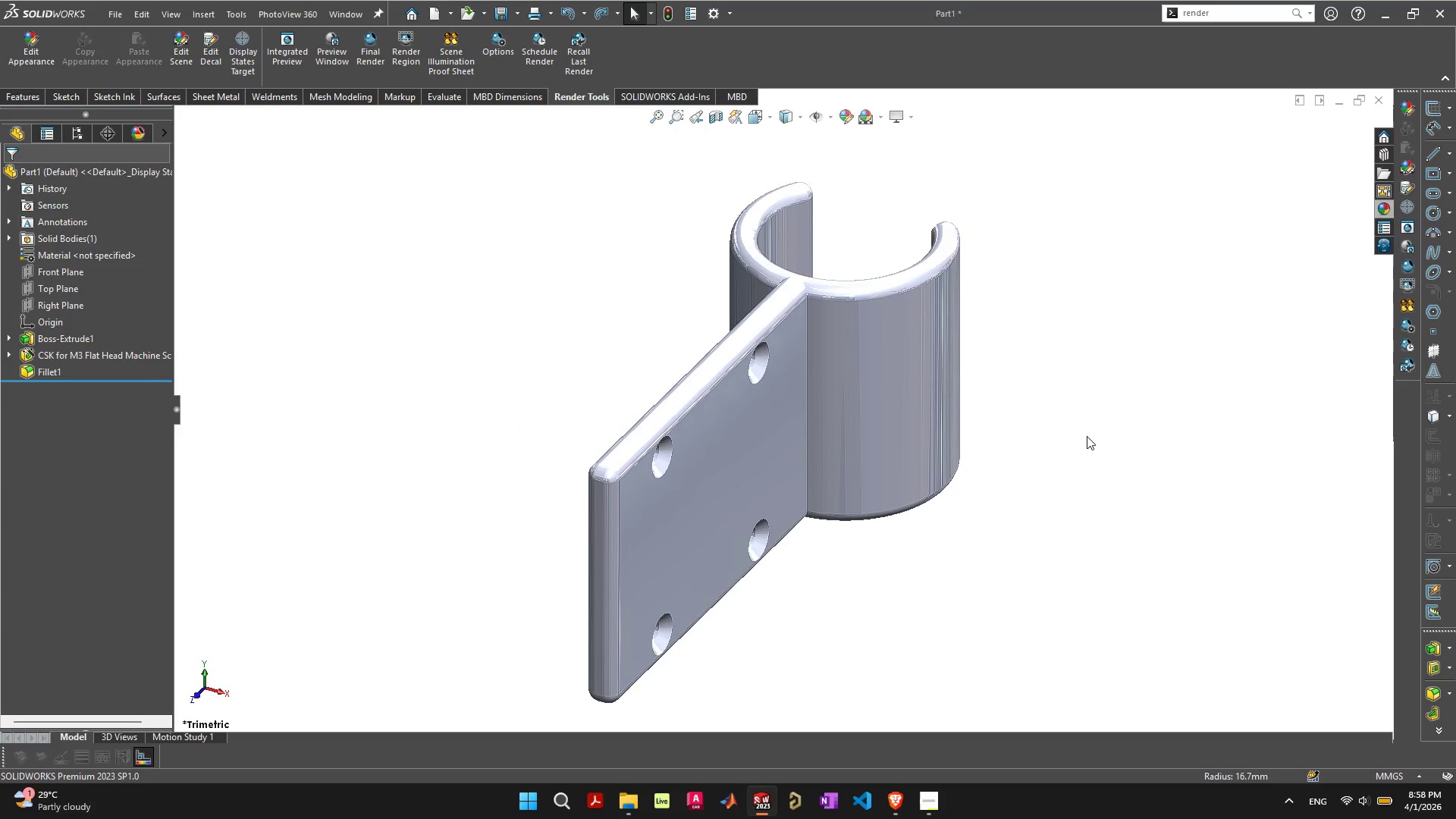 
left_click([1104, 424])
 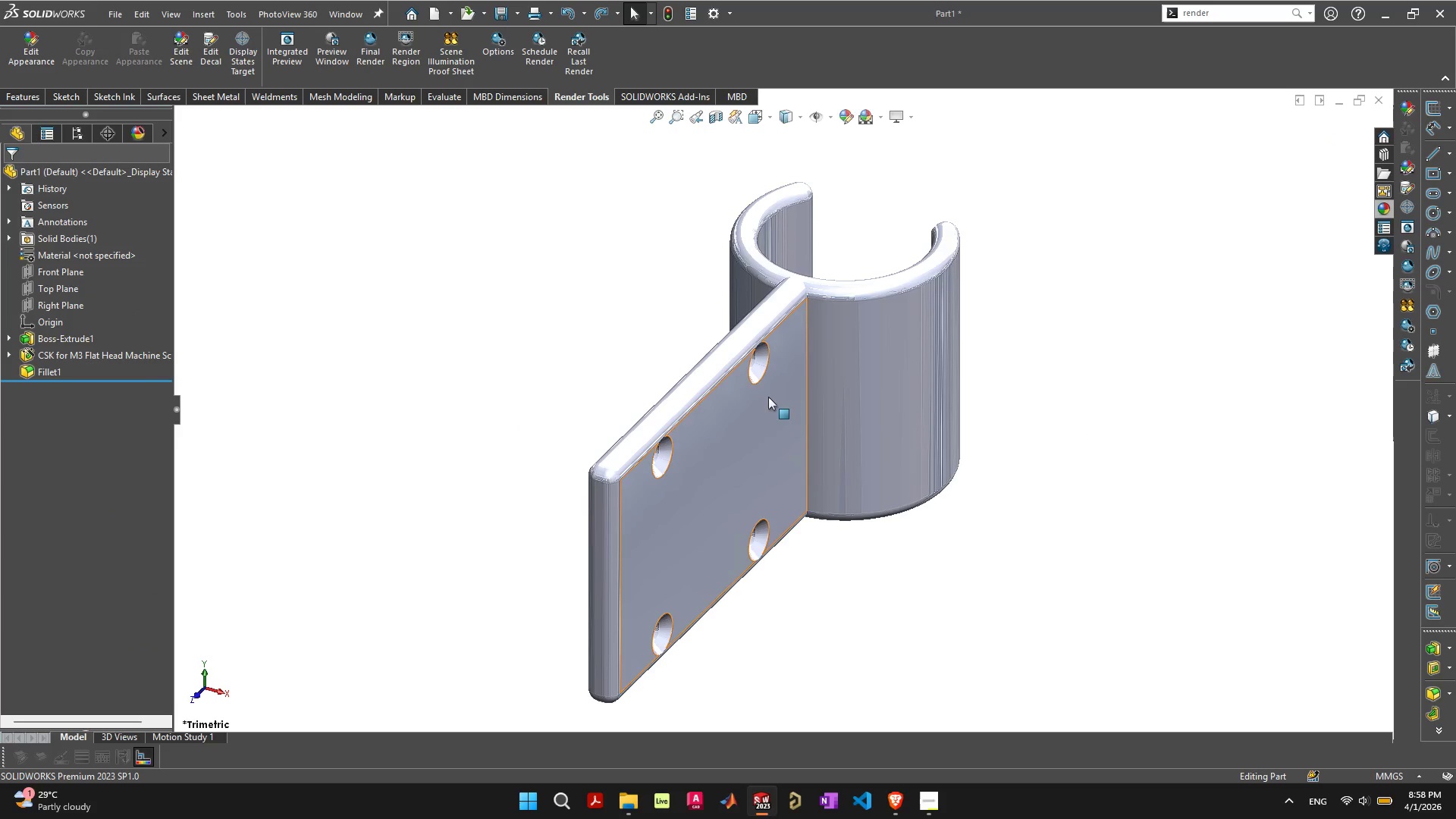 
left_click([771, 432])
 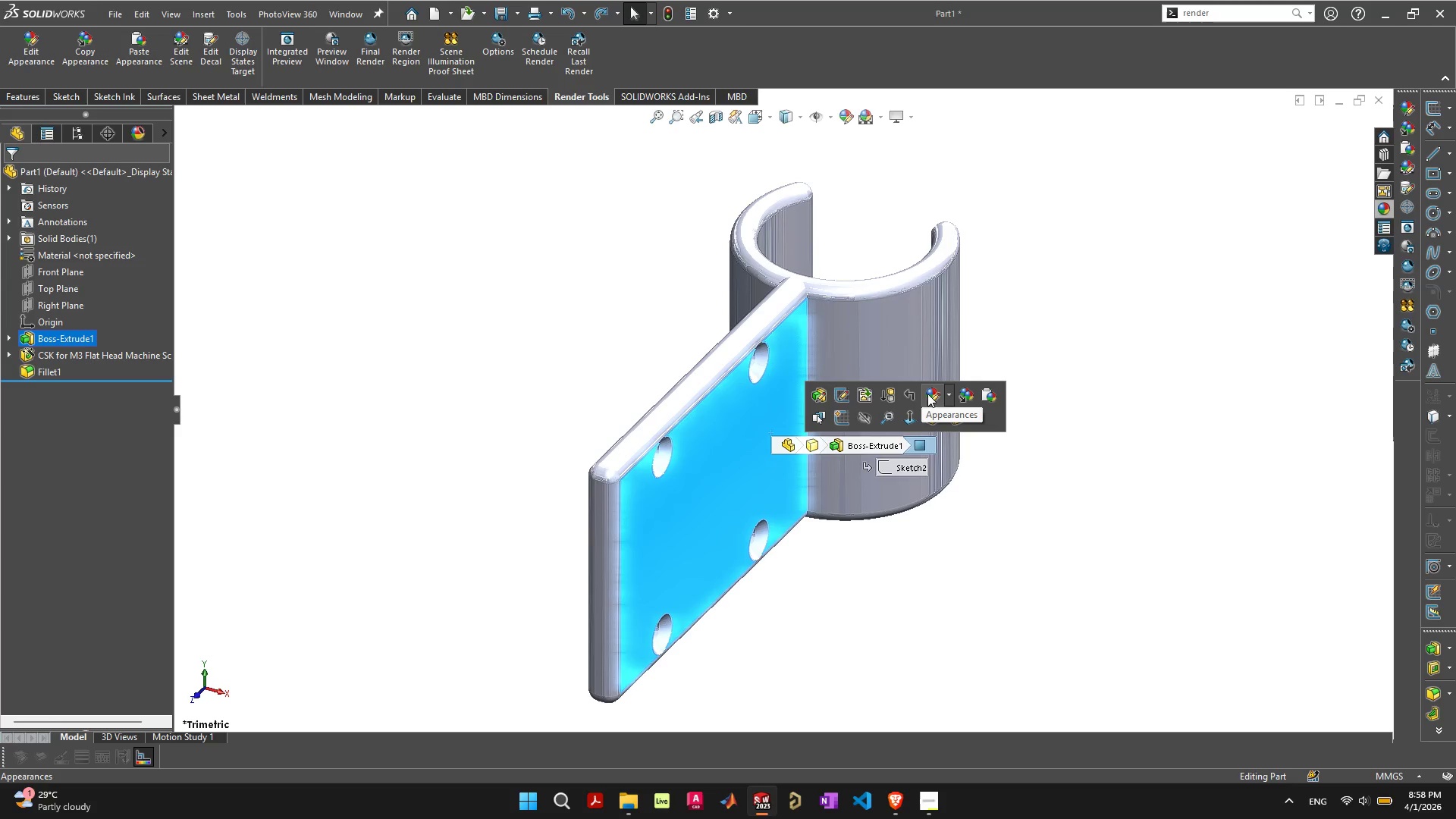 
left_click([949, 388])
 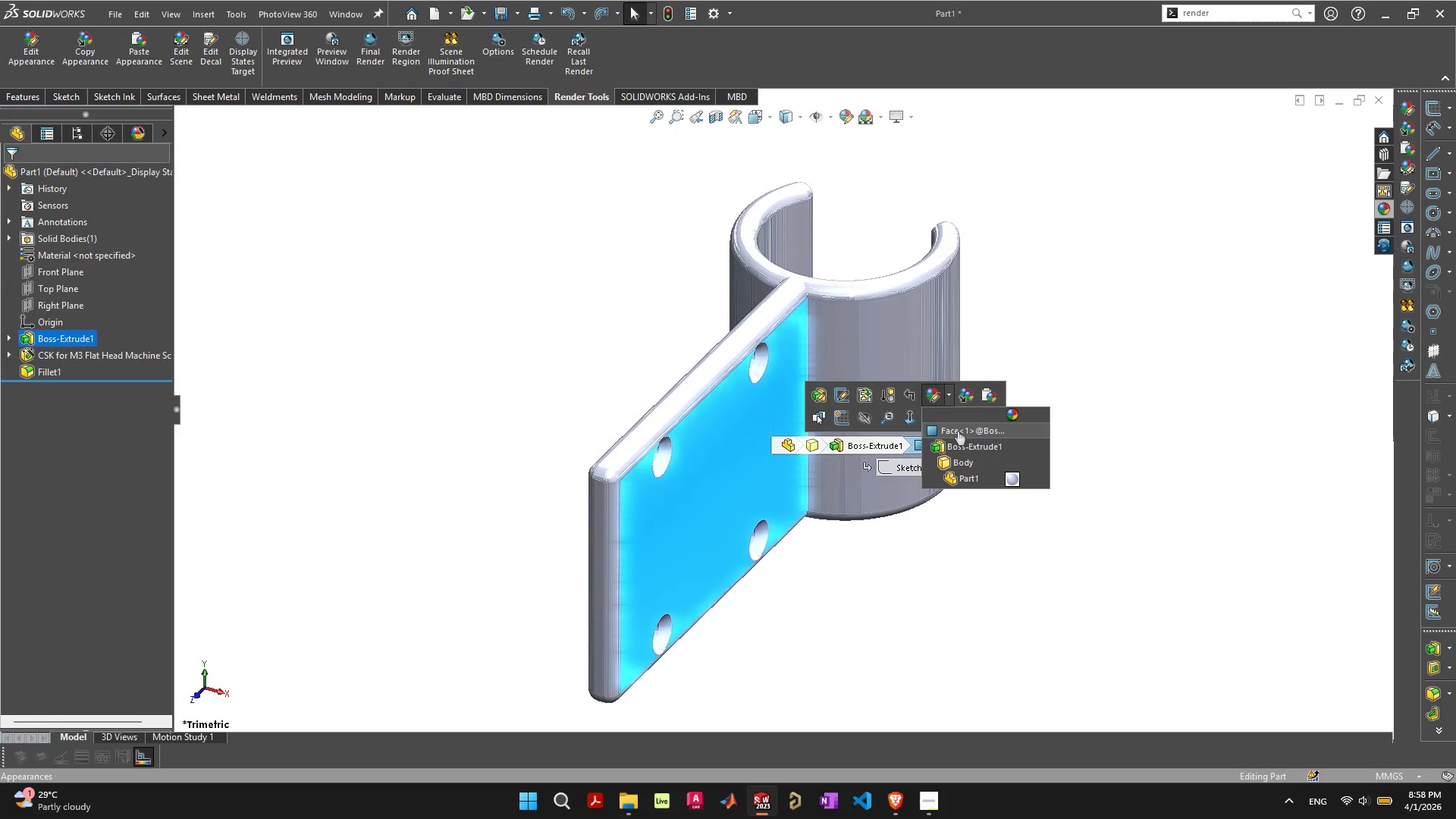 
left_click([983, 480])
 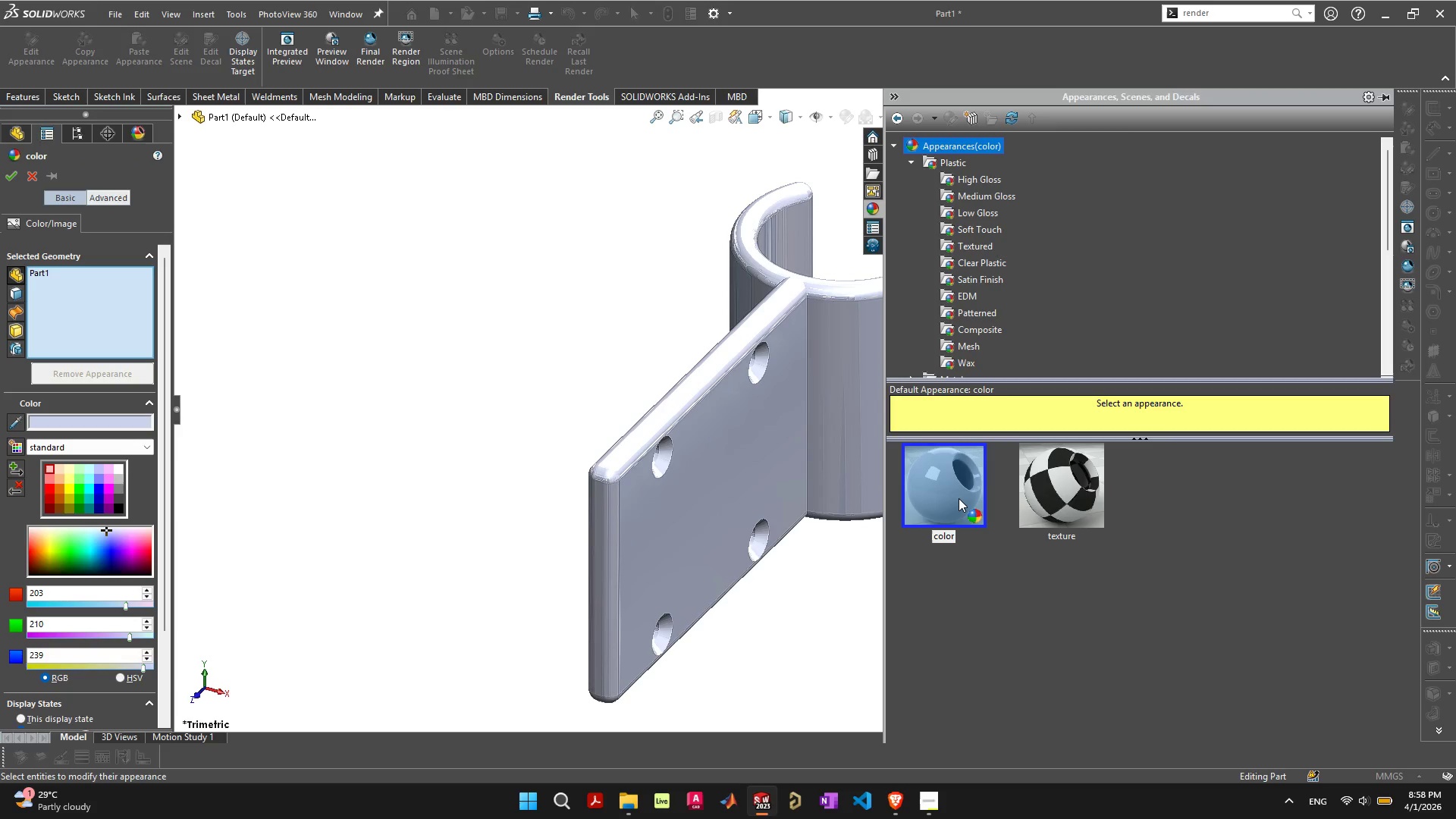 
left_click([974, 181])
 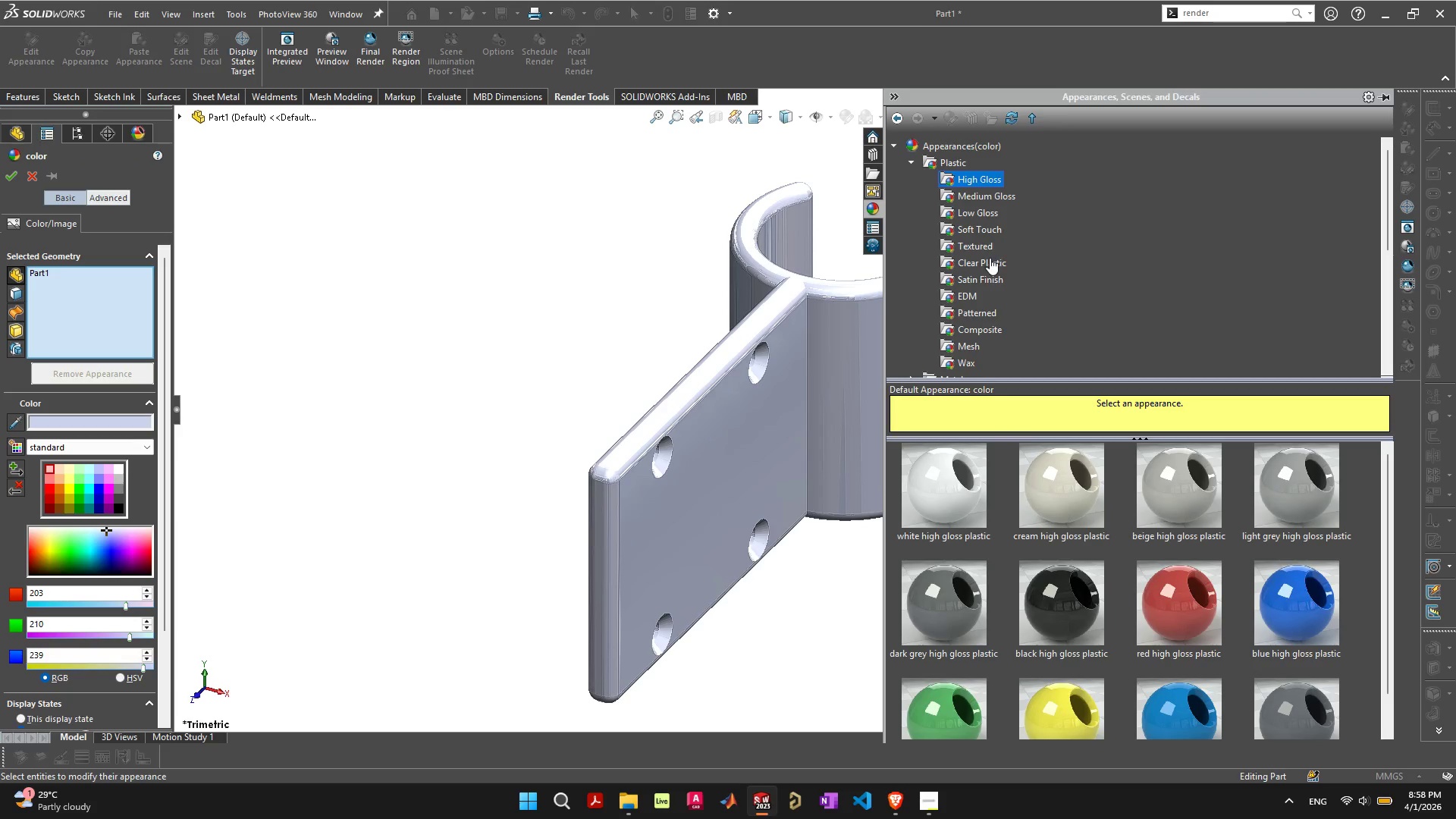 
left_click([990, 258])
 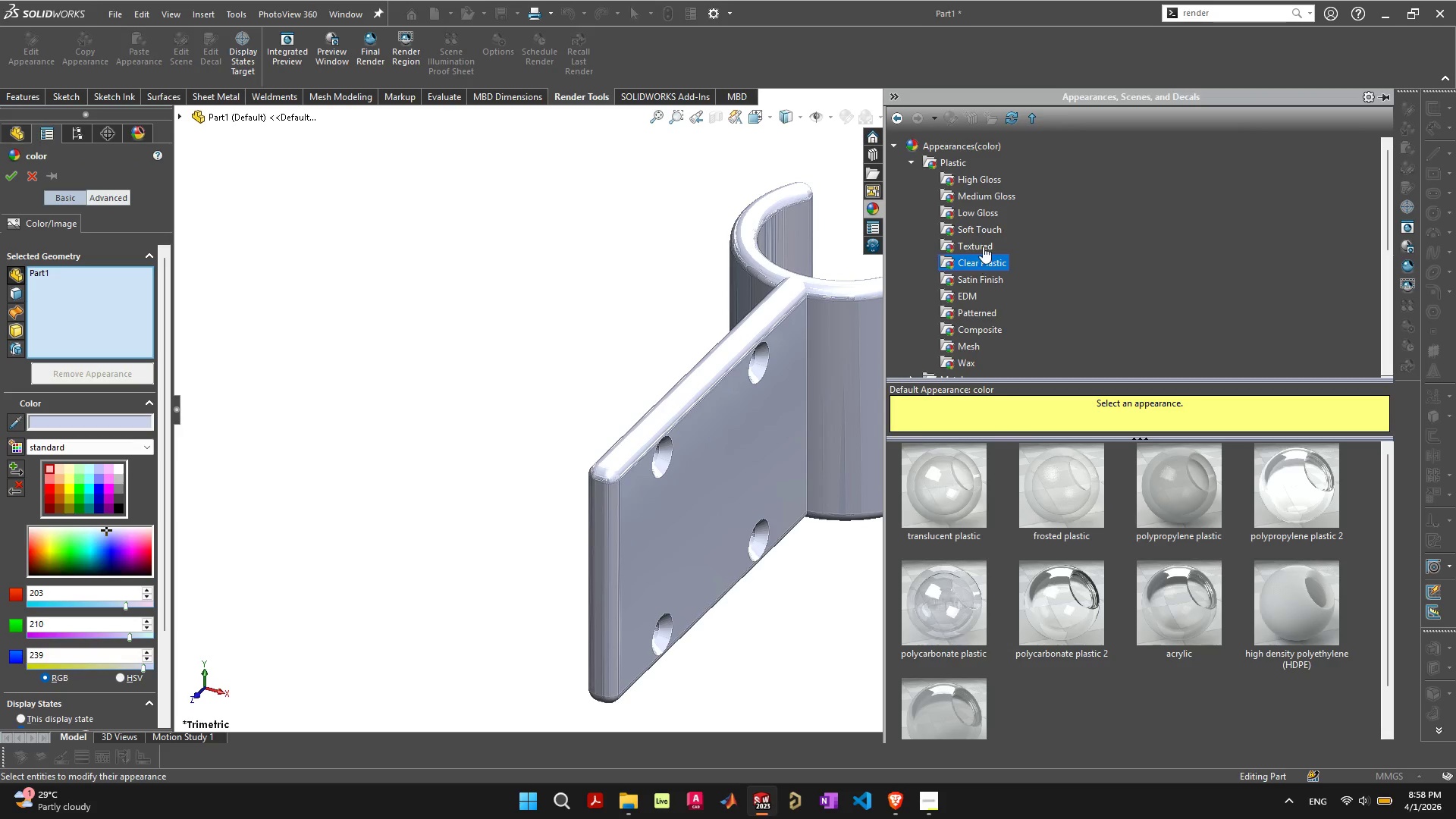 
left_click([983, 246])
 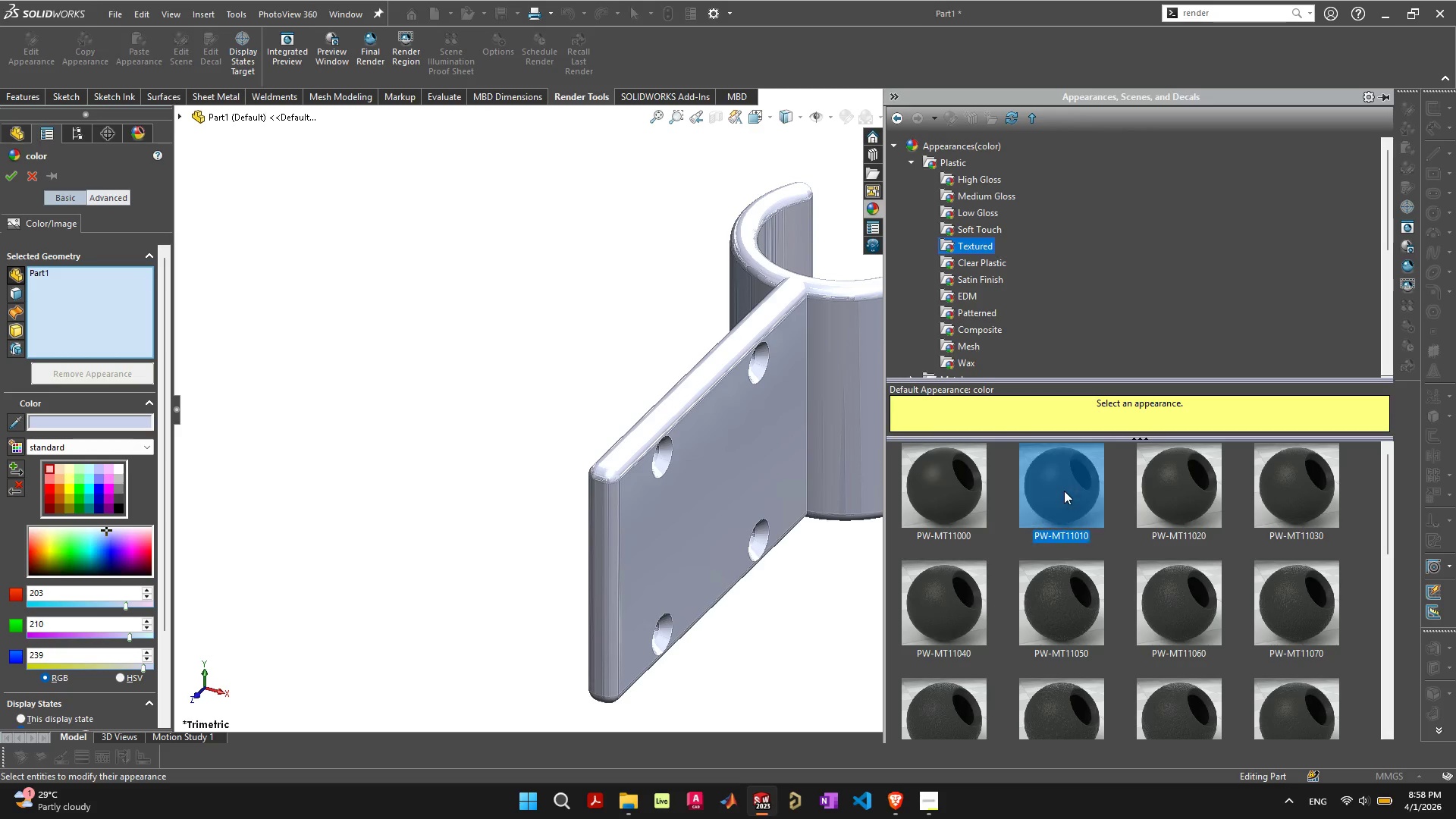 
double_click([1064, 491])
 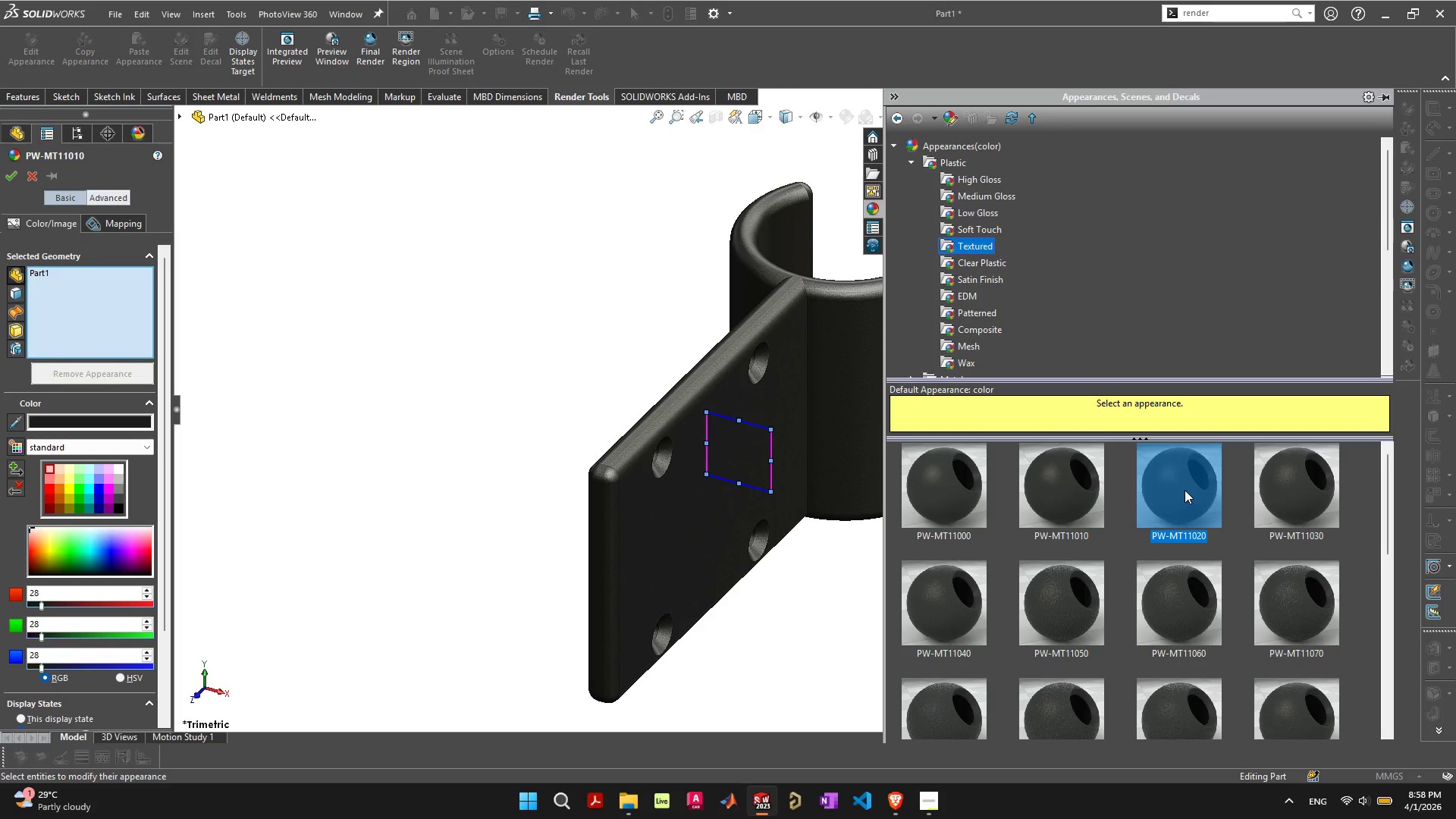 
left_click([1184, 551])
 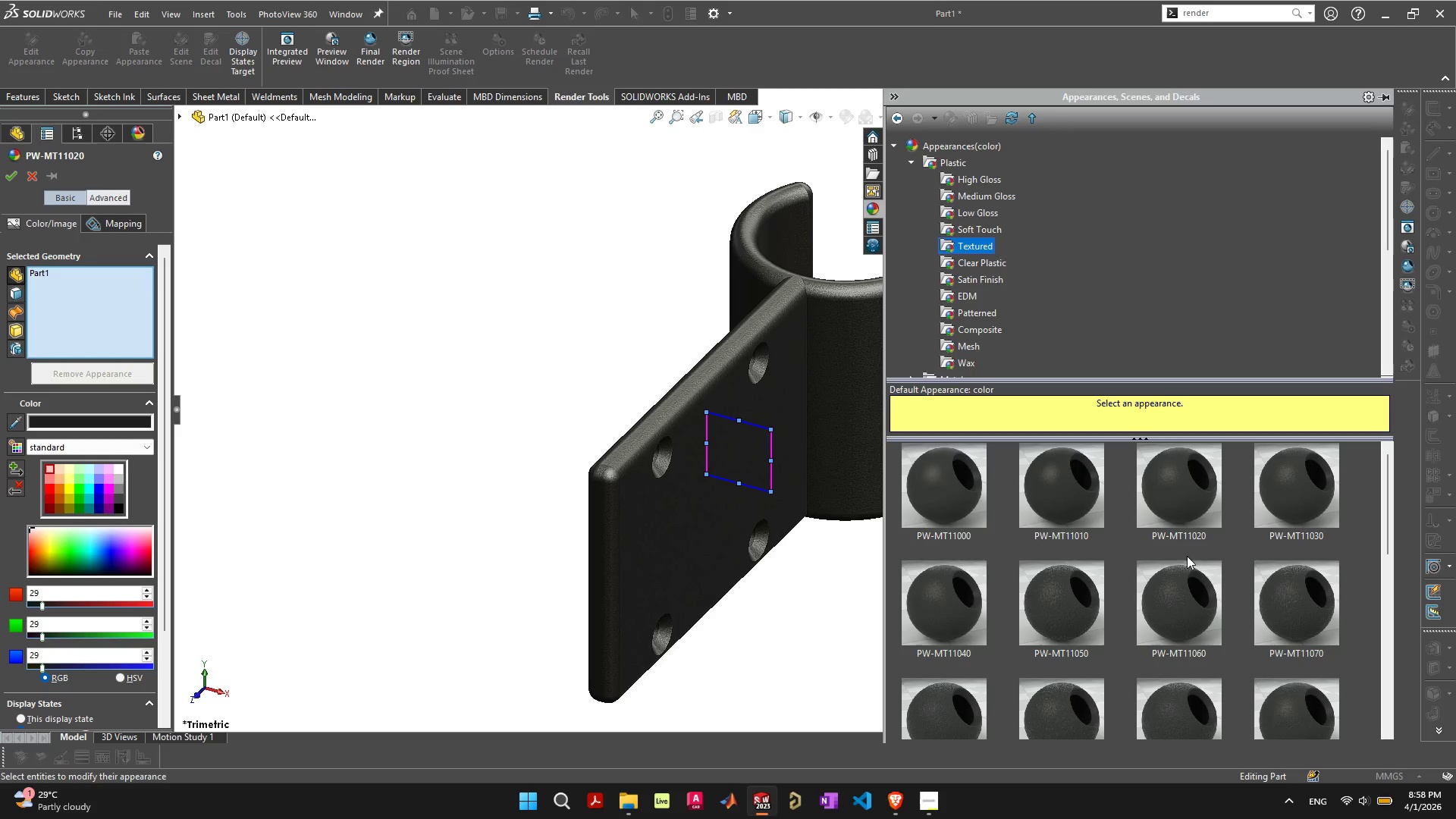 
left_click([1195, 617])
 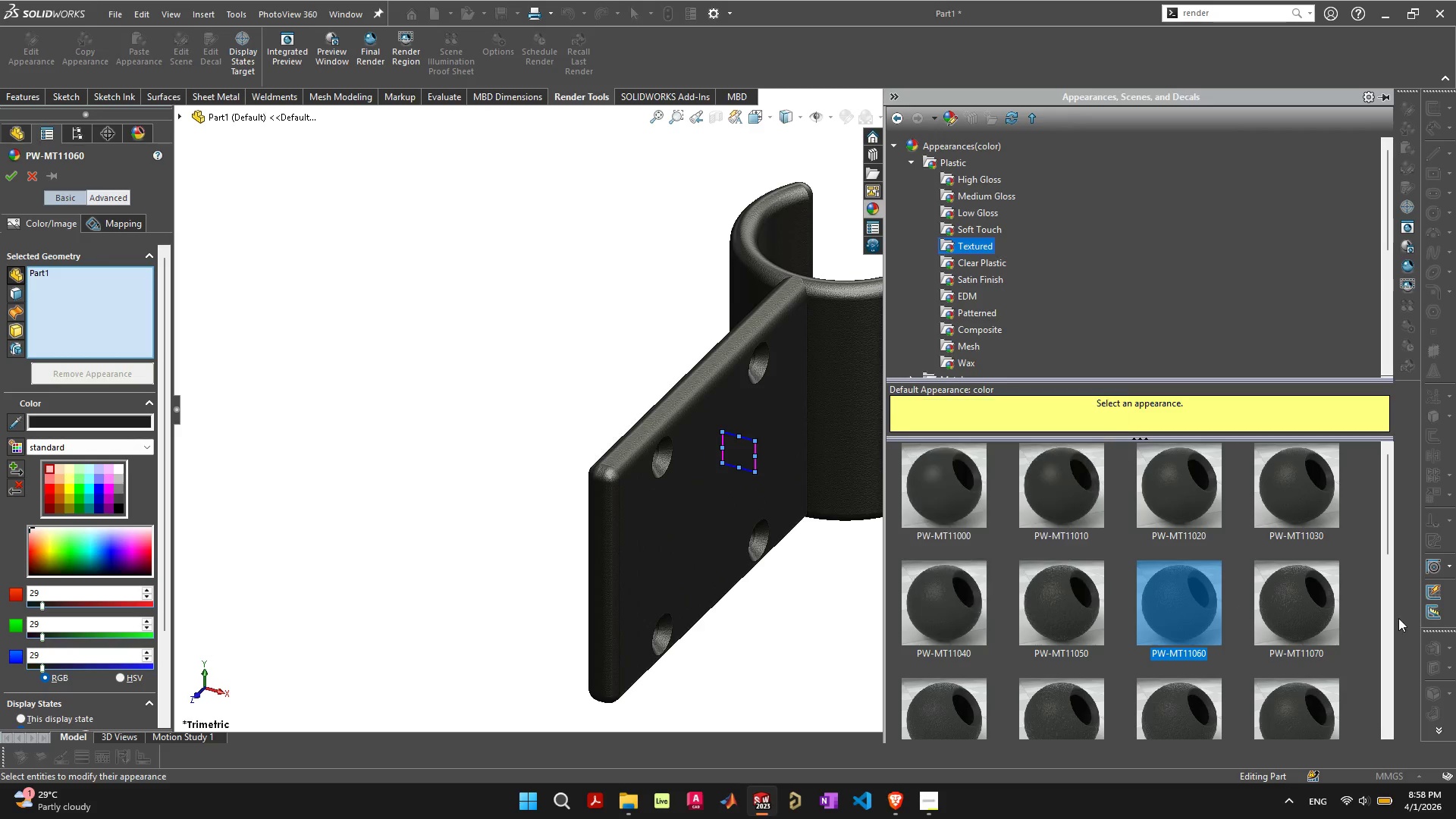 
left_click([1294, 625])
 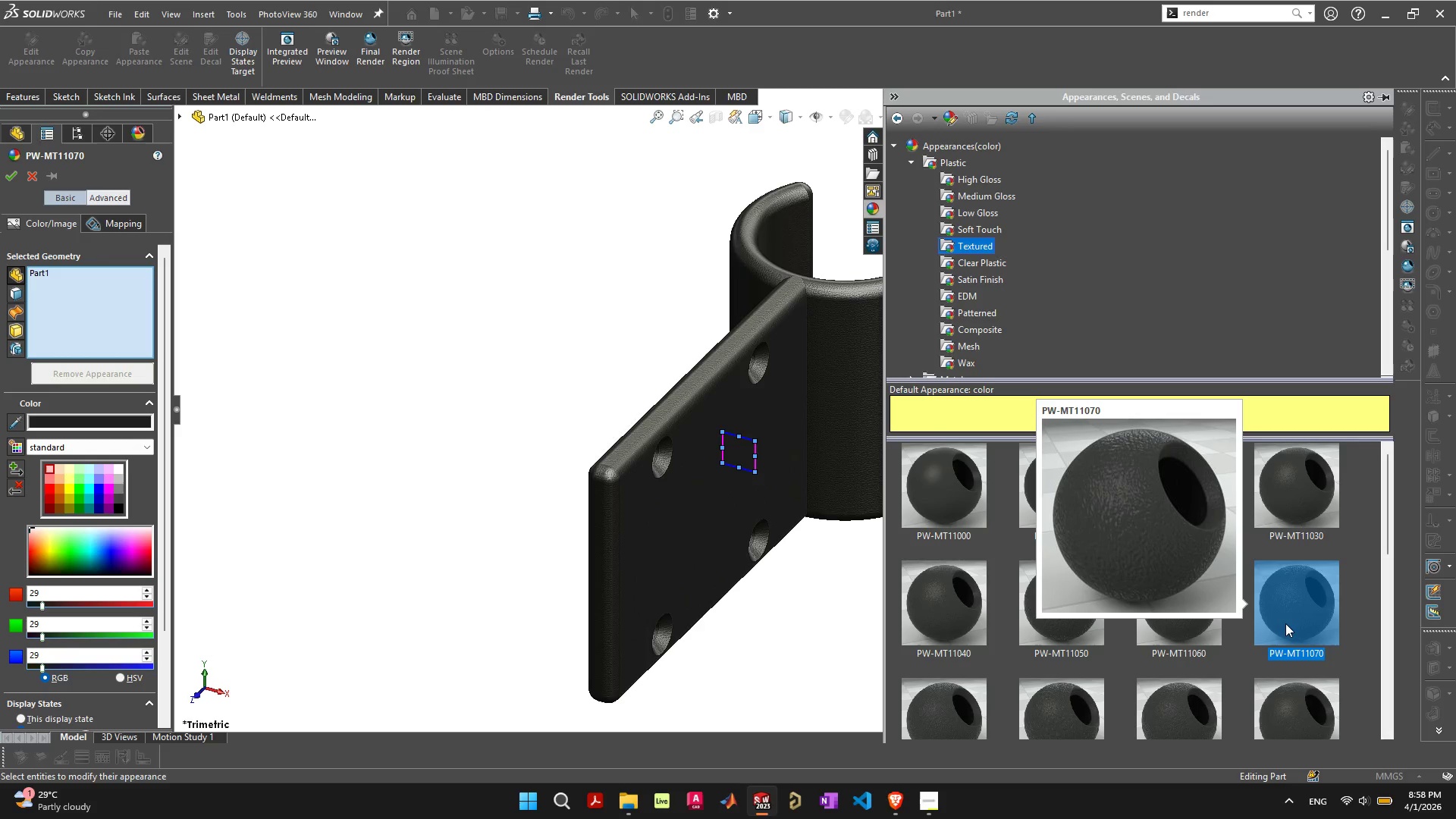 
left_click([1178, 703])
 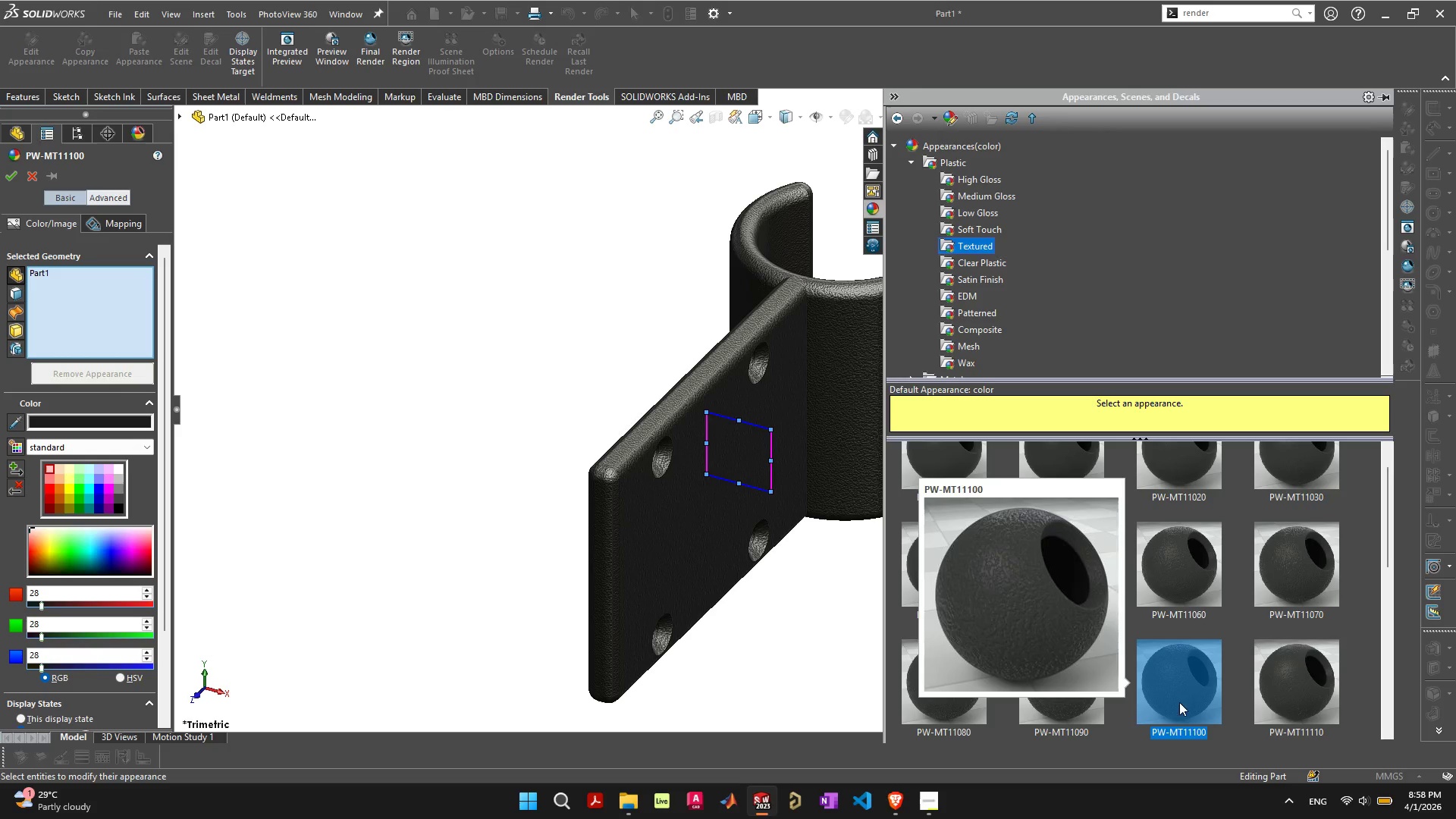 
left_click([1070, 566])
 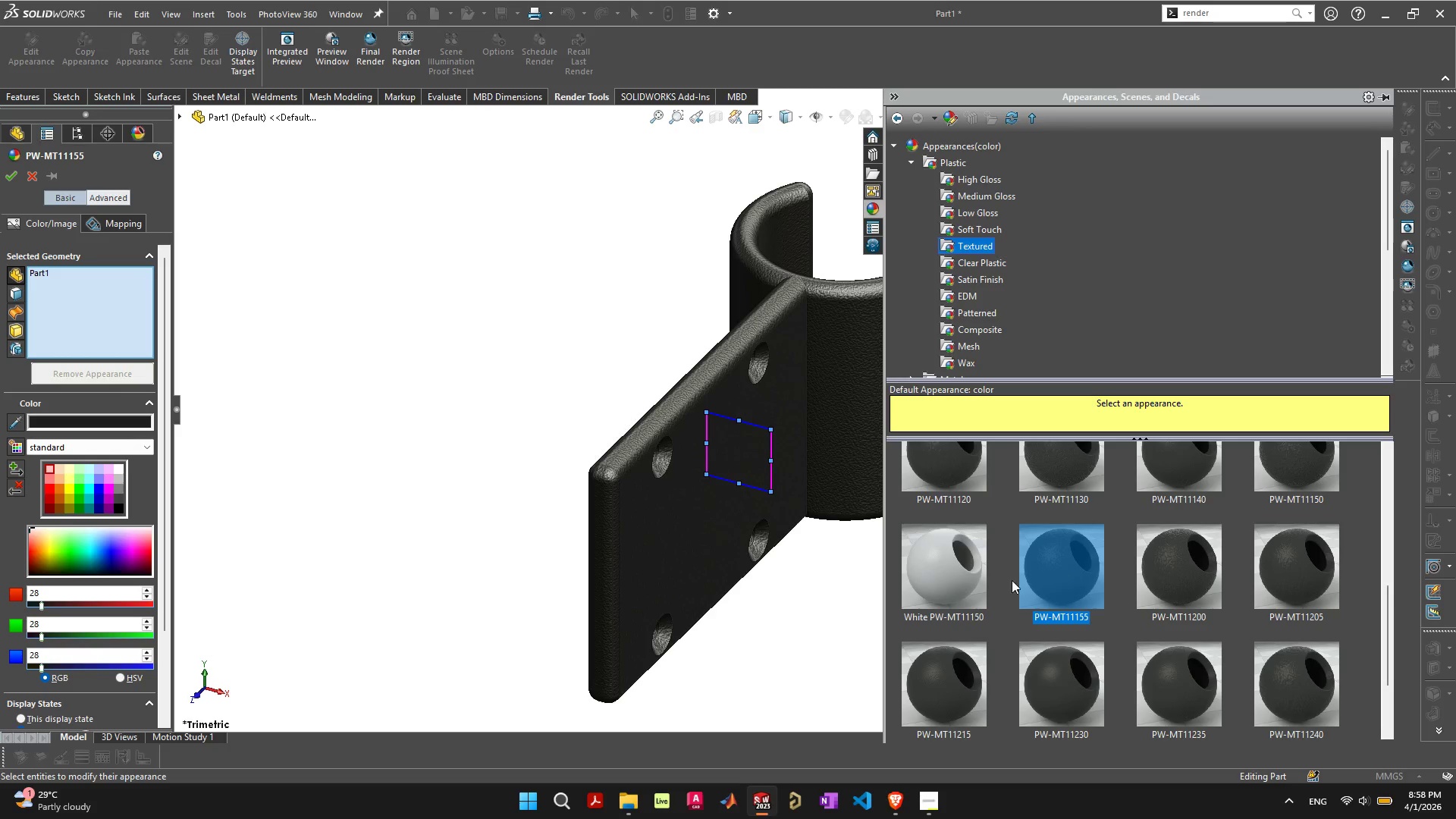 
scroll: coordinate [1112, 635], scroll_direction: down, amount: 2.0
 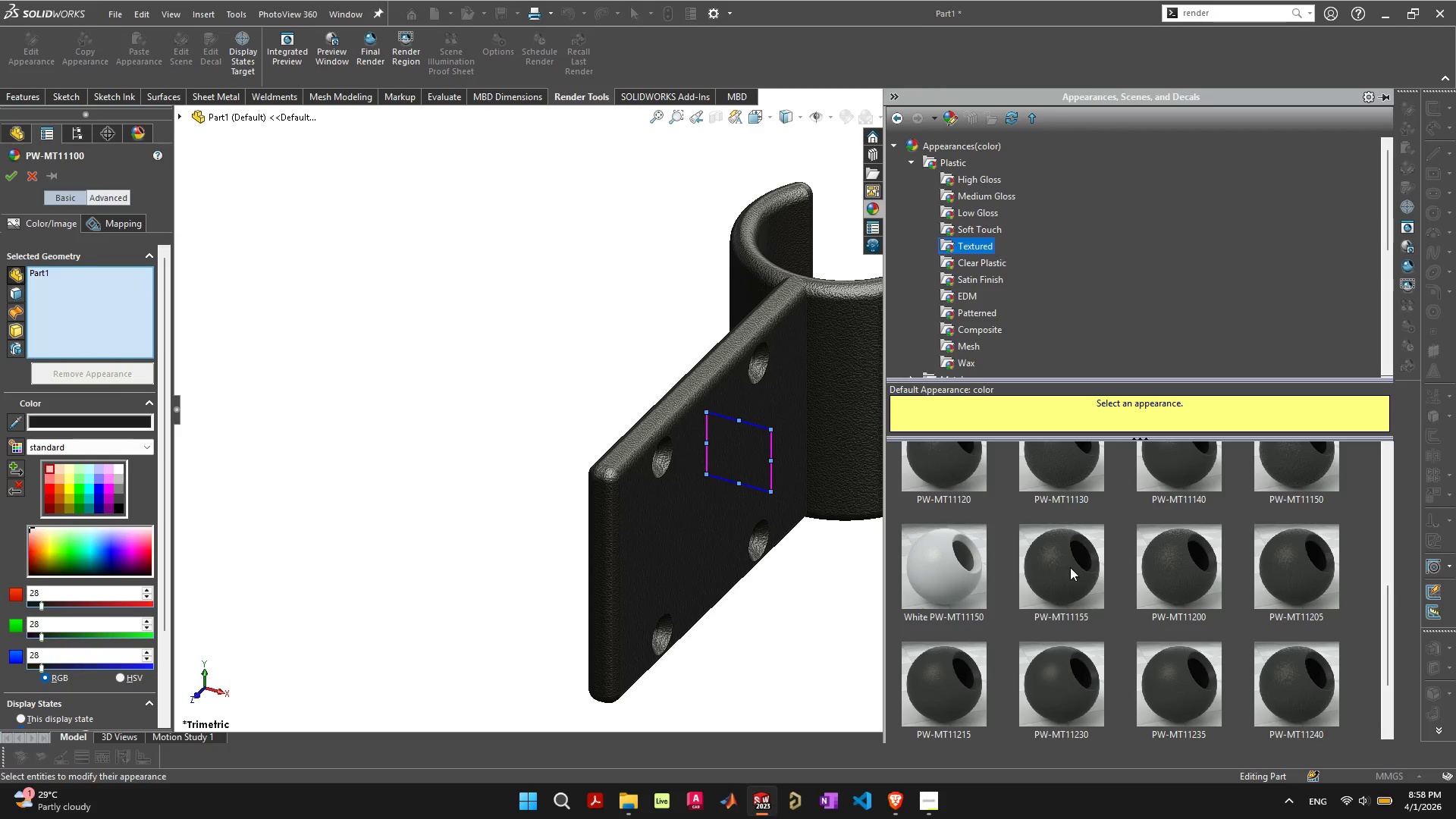 
left_click([928, 554])
 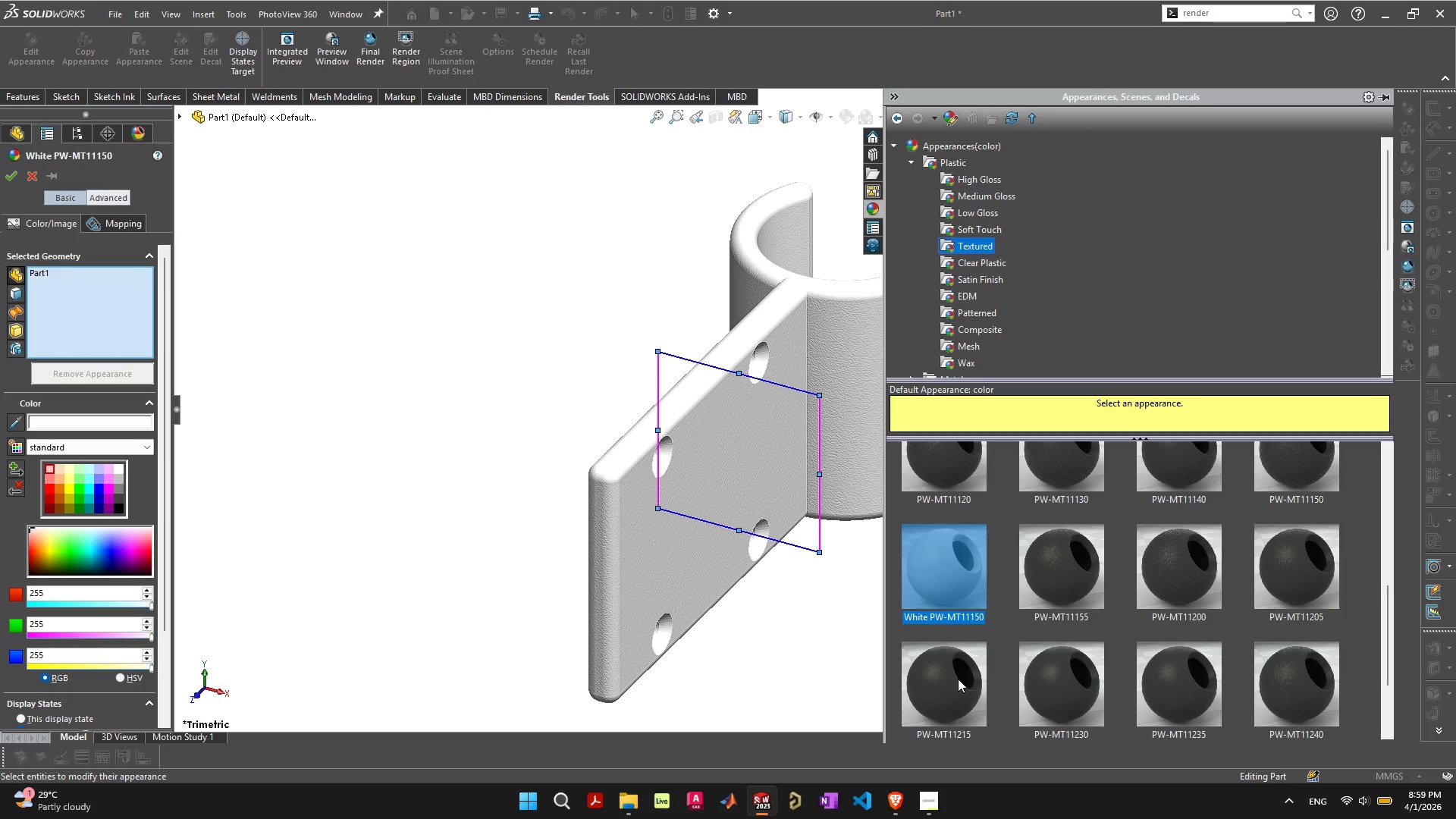 
left_click([795, 665])
 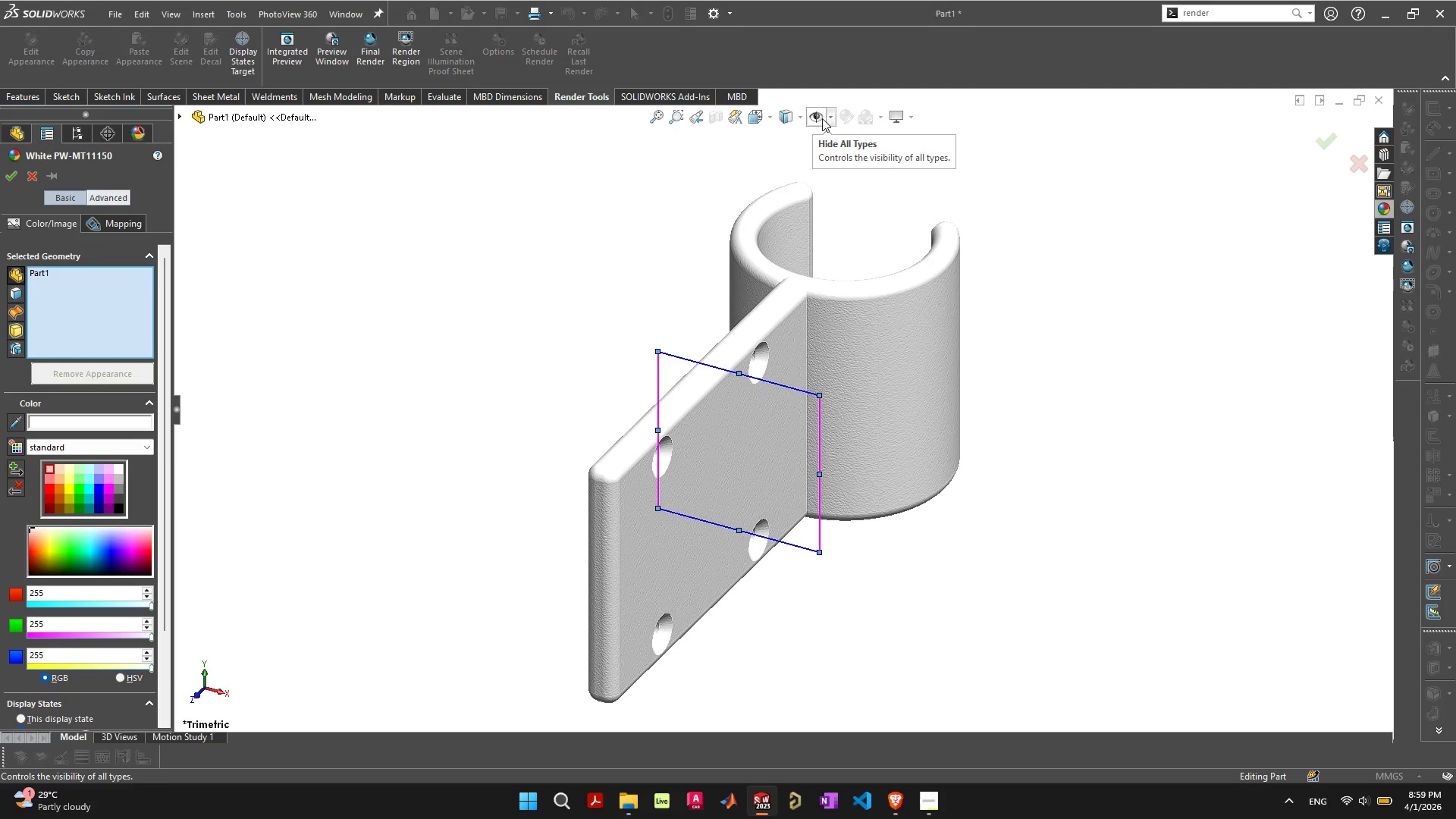 
left_click([7, 182])
 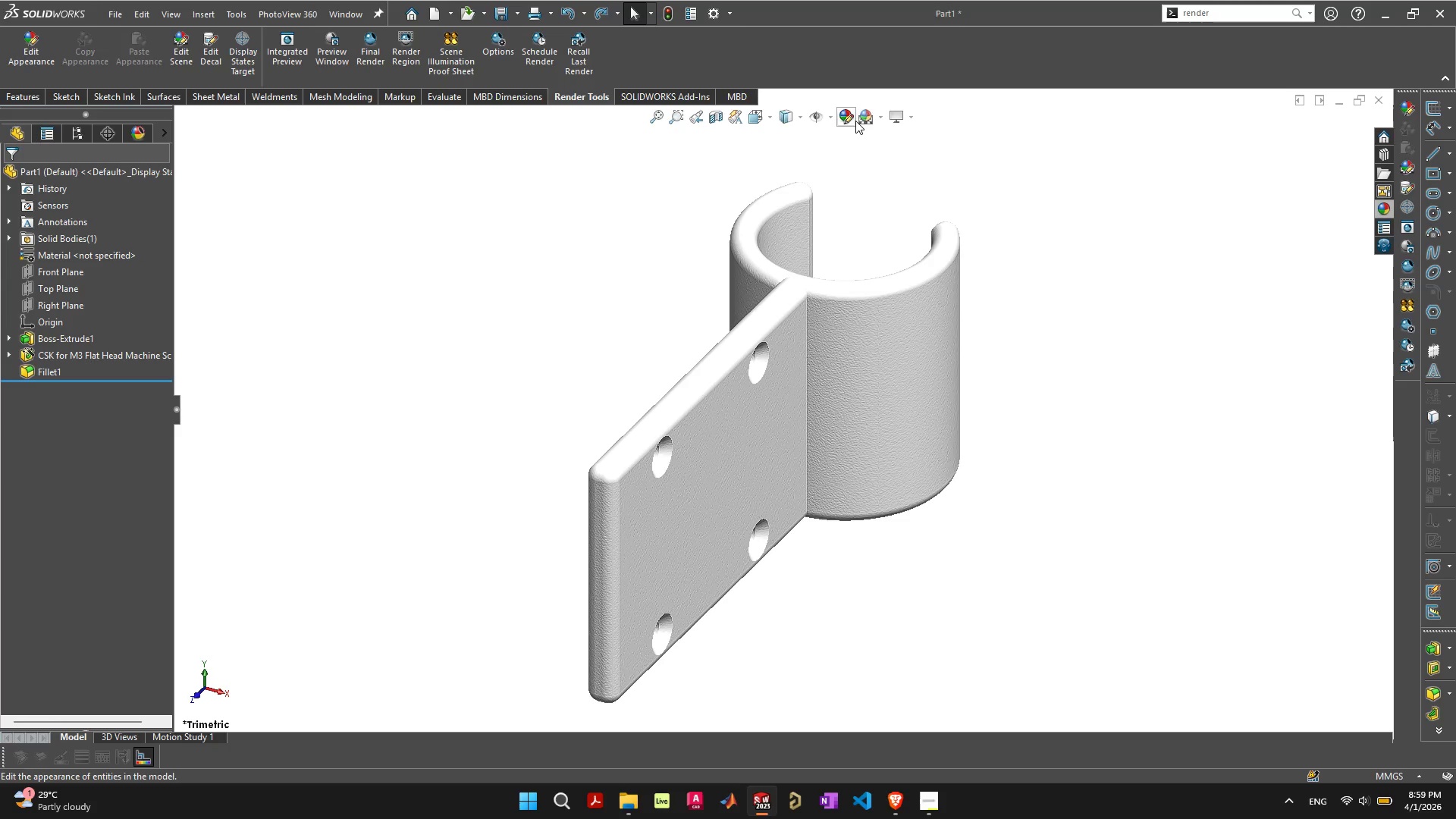 
left_click([866, 118])
 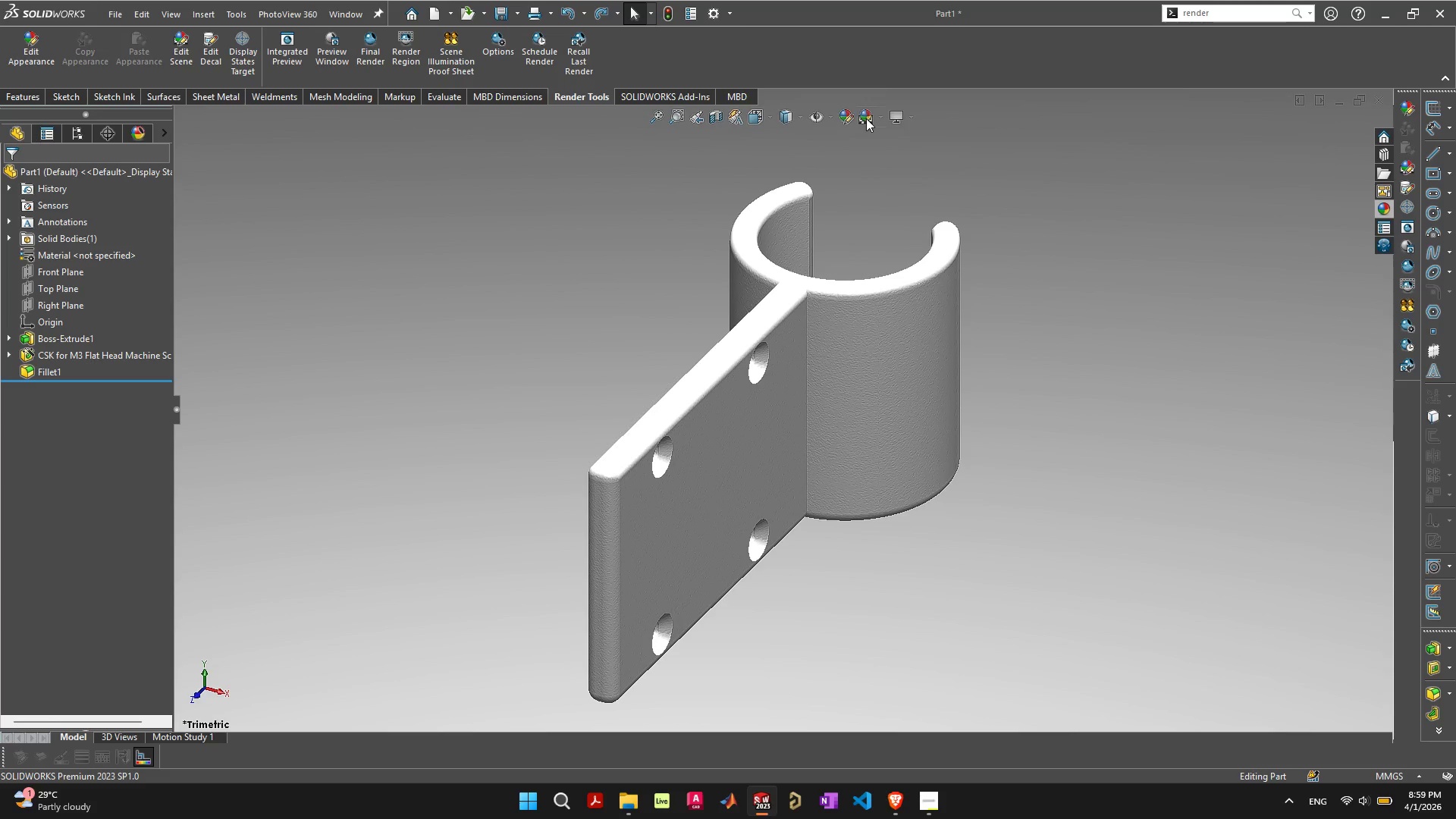 
left_click([866, 118])
 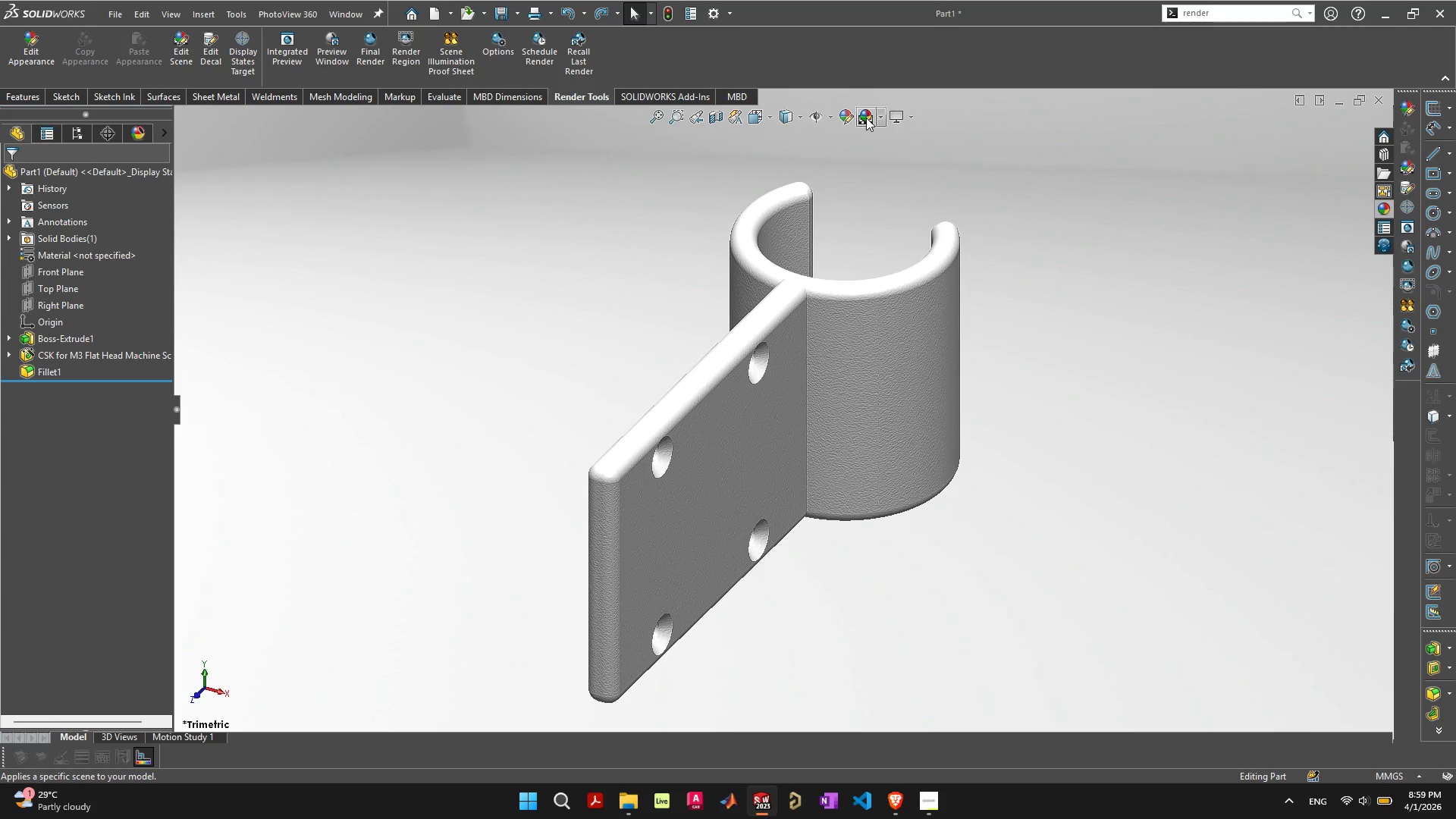 
left_click([866, 118])
 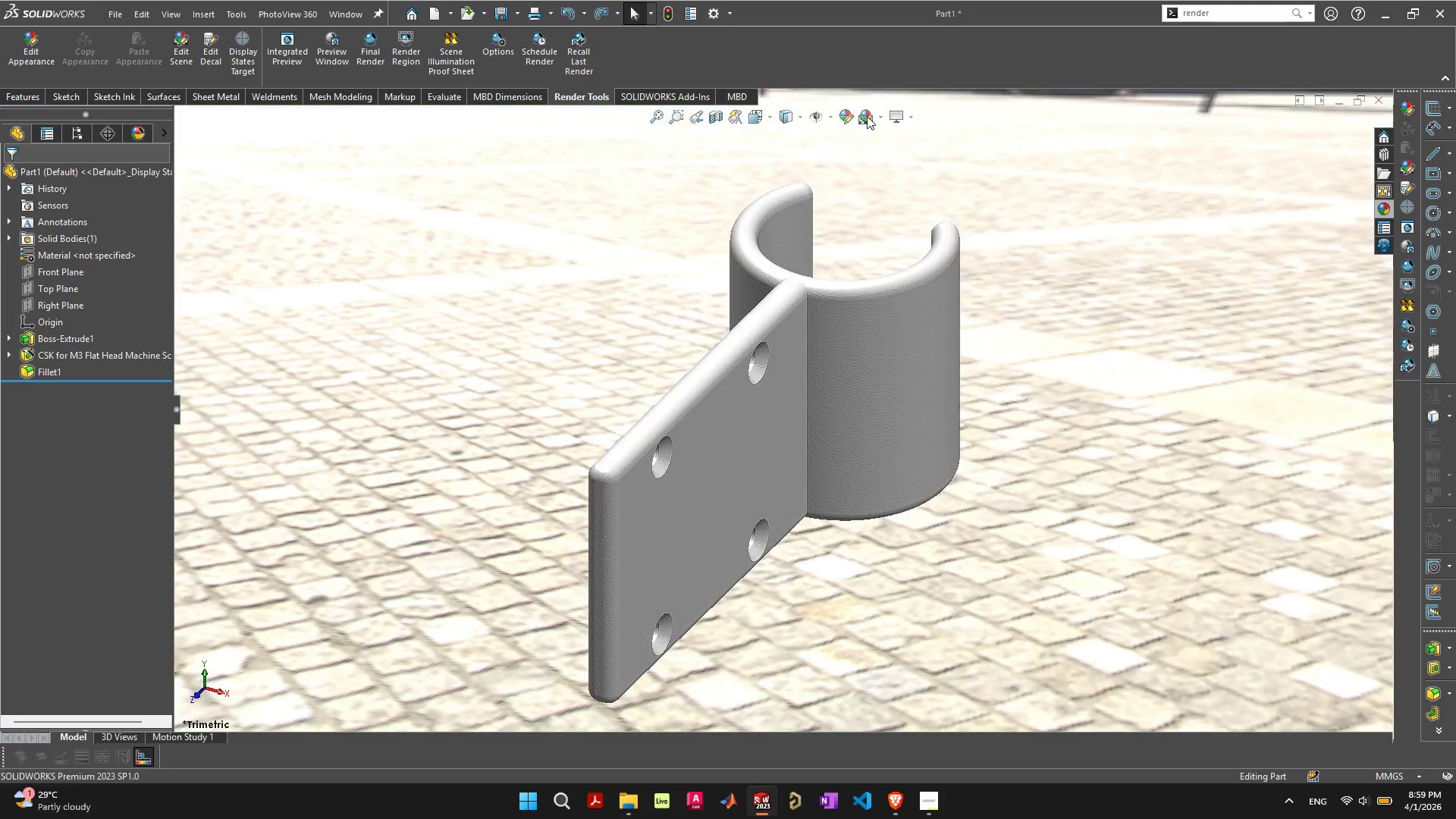 
left_click([867, 116])
 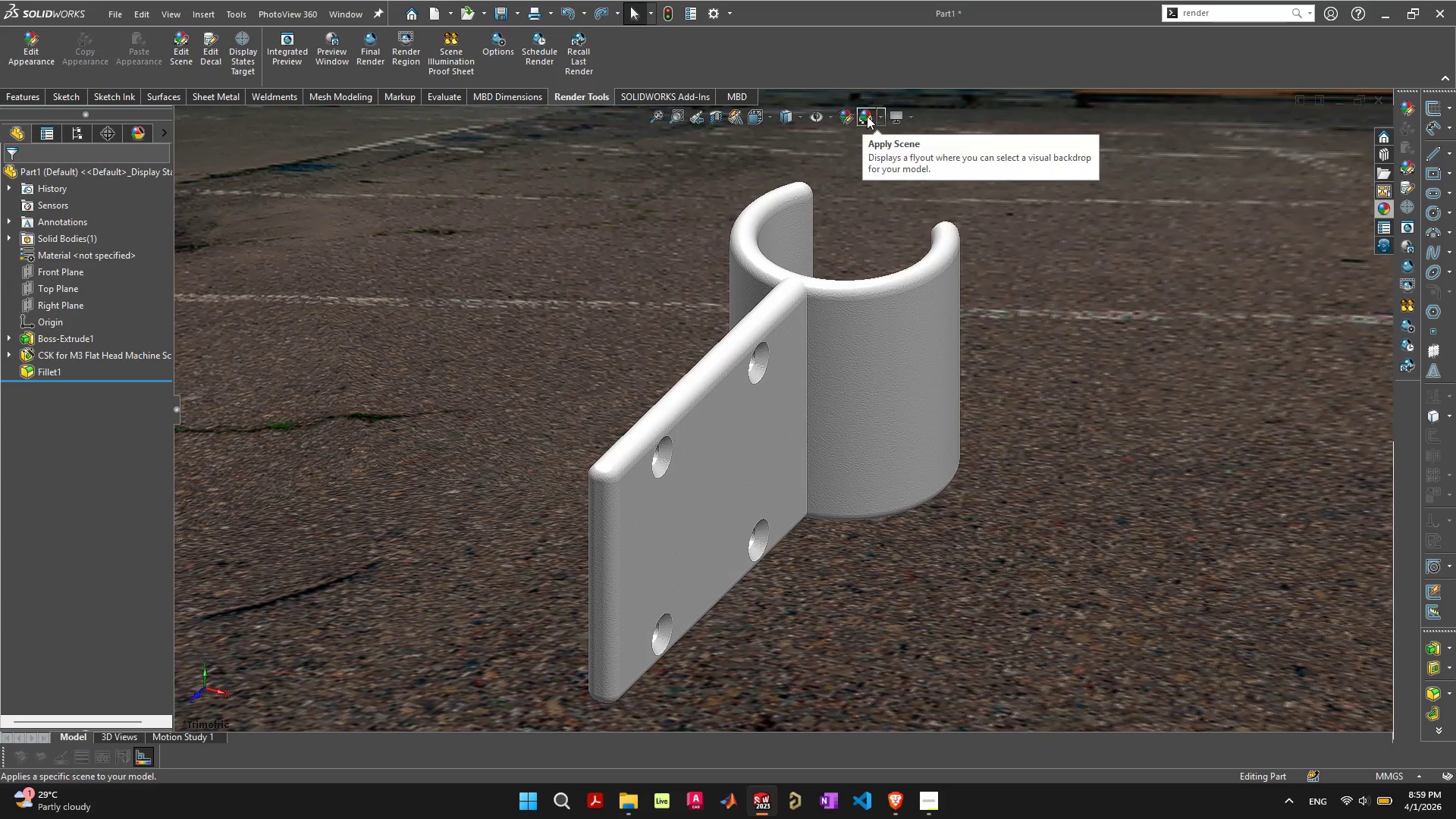 
left_click([867, 116])
 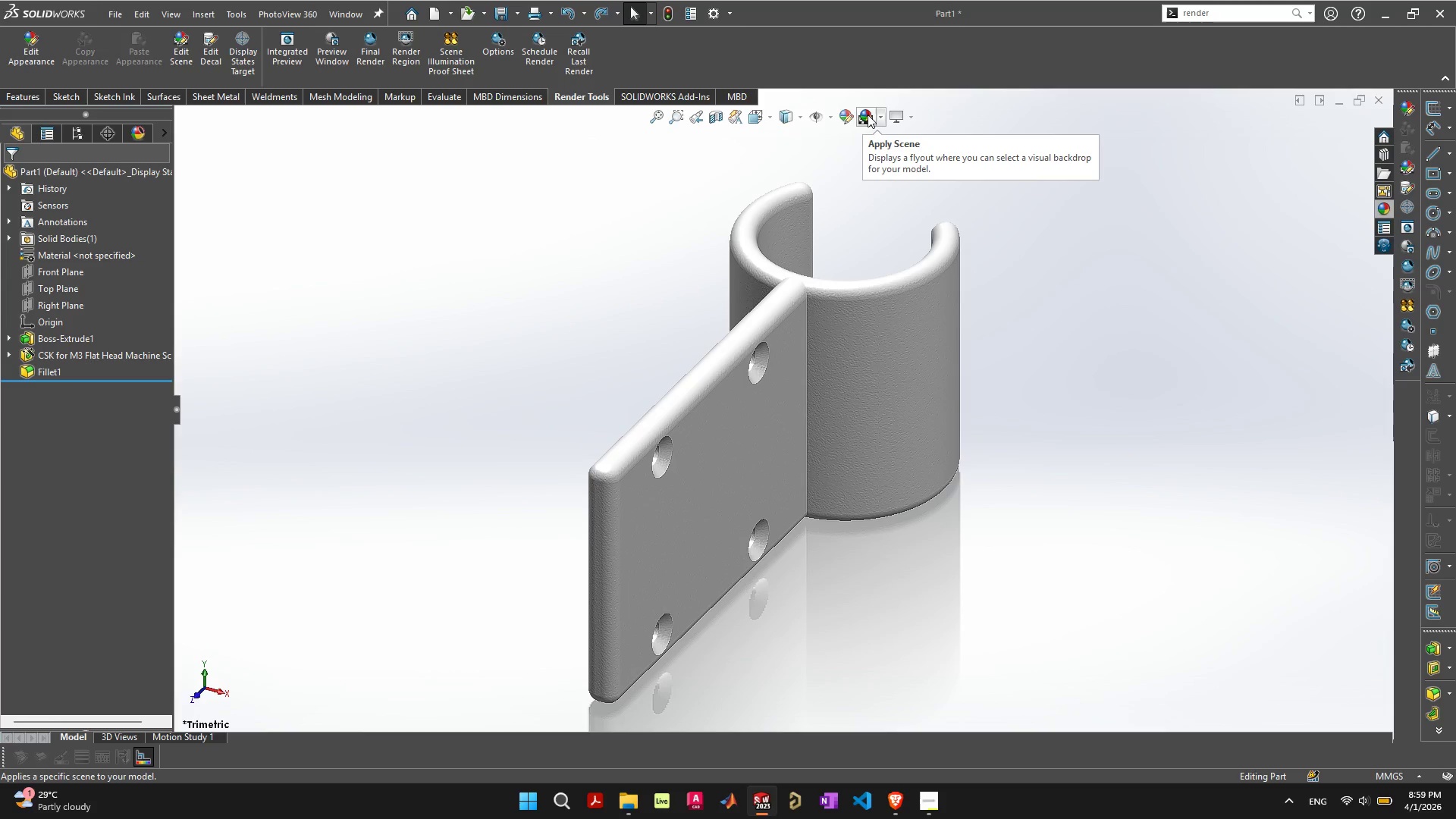 
left_click([868, 115])
 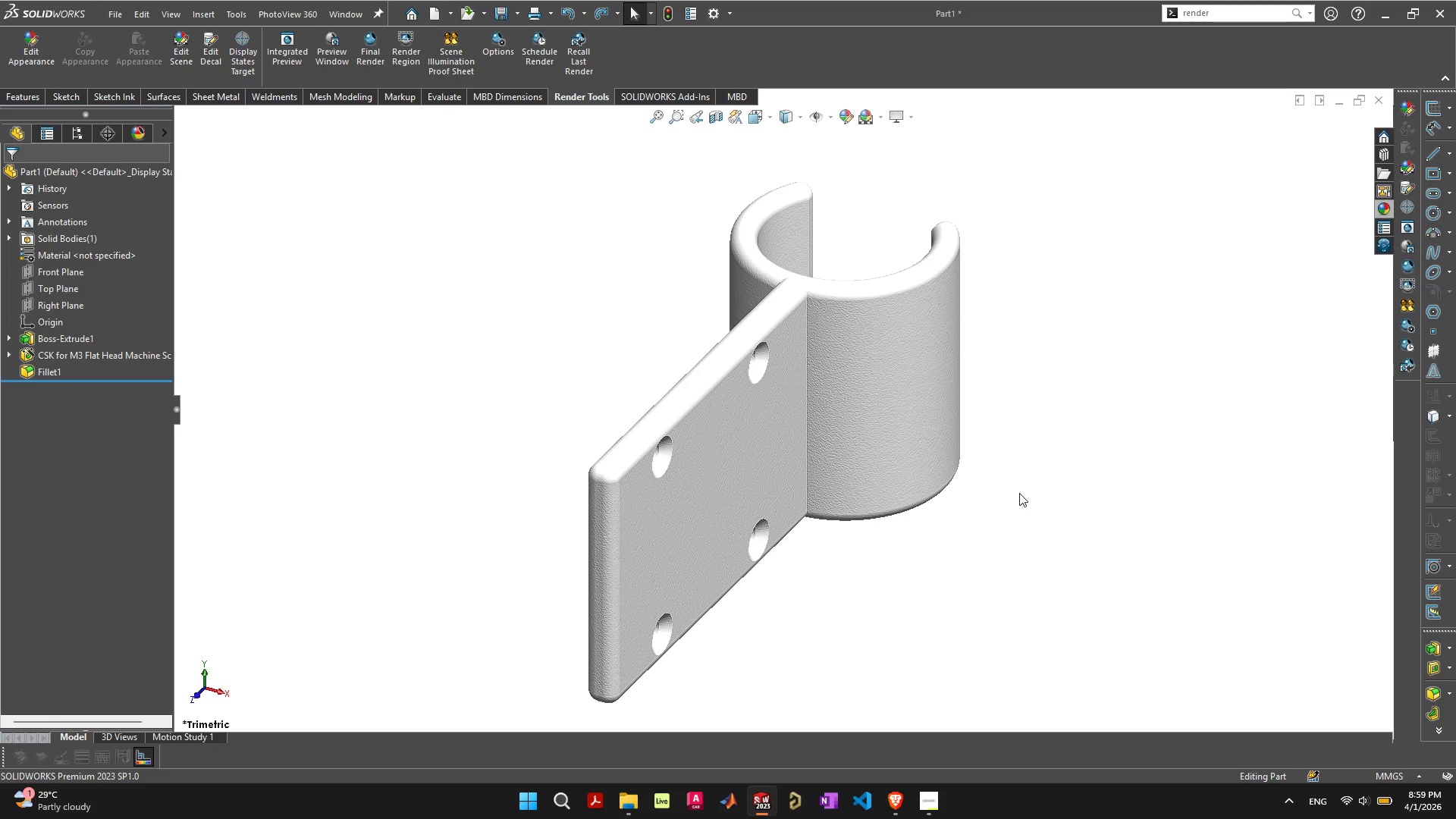 
wait(5.05)
 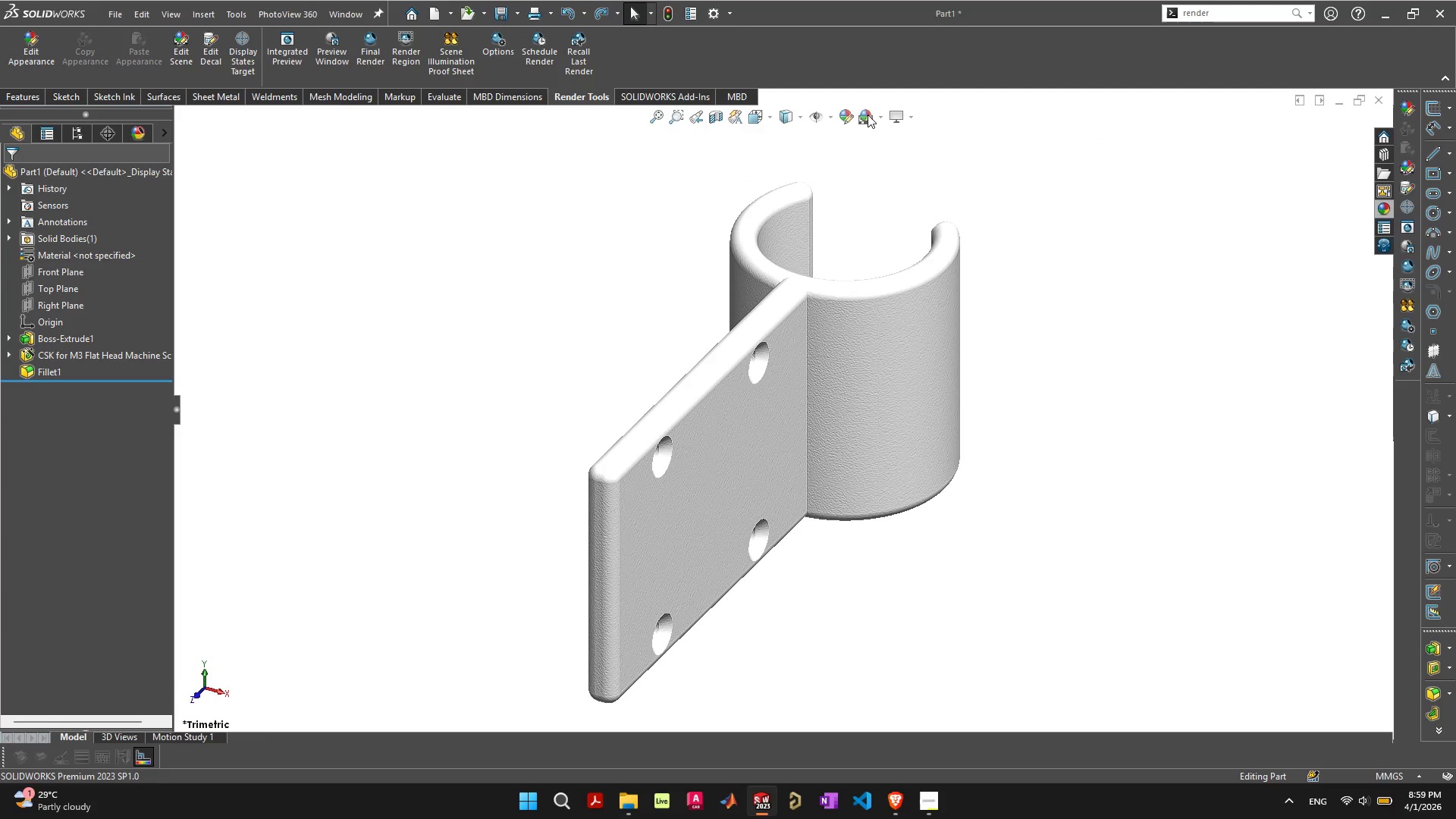 
left_click([871, 121])
 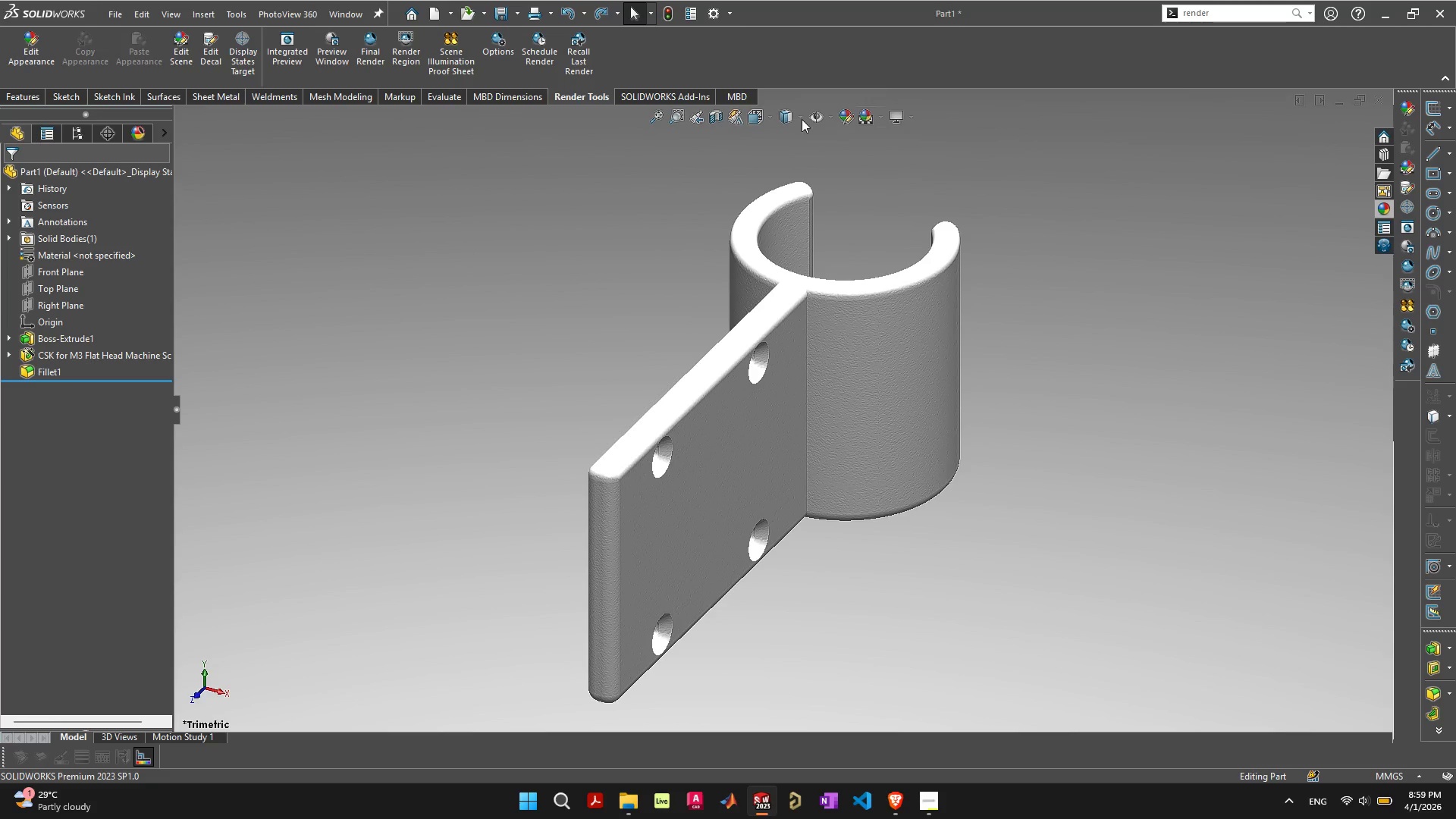 
left_click([883, 119])
 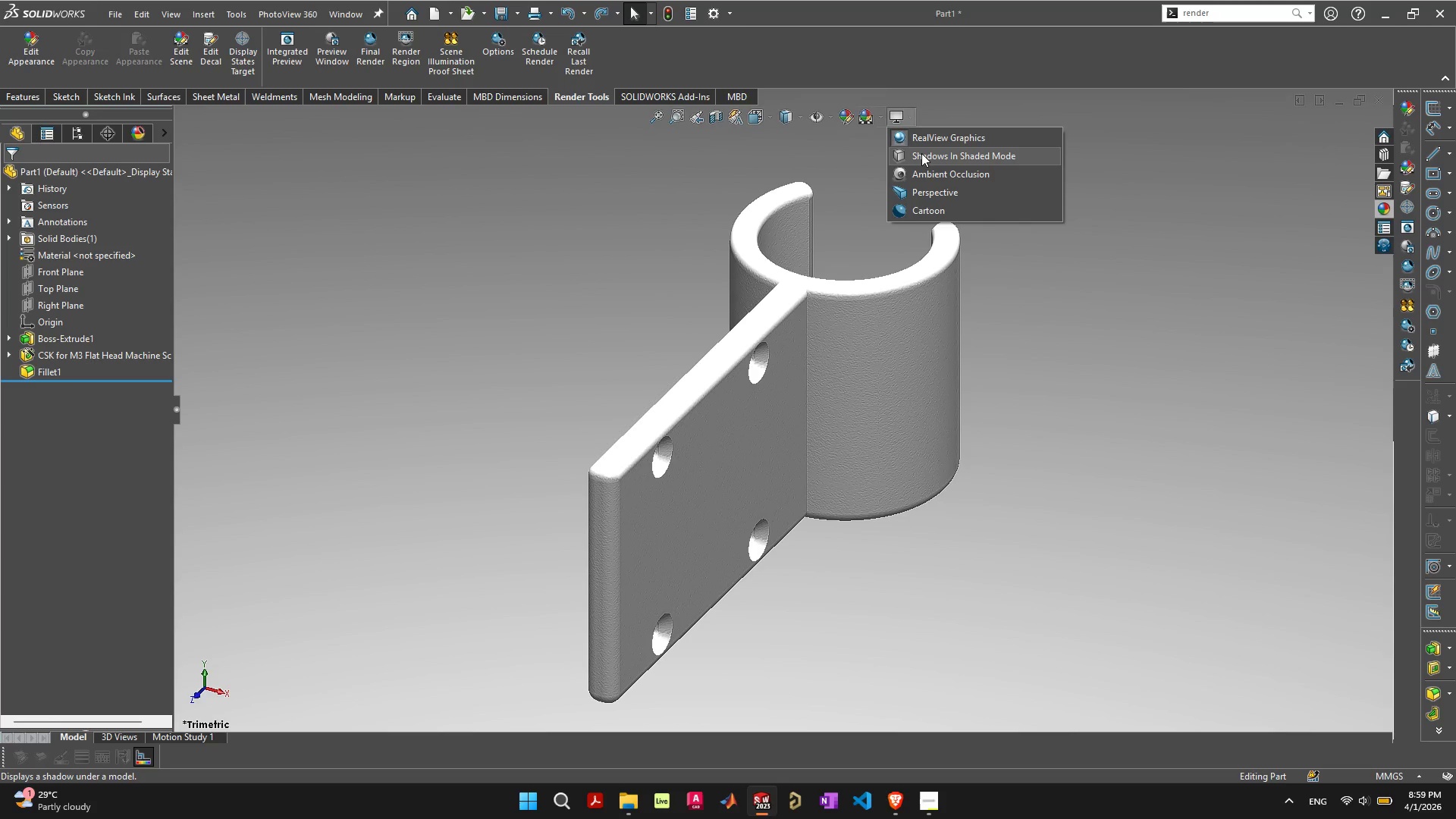 
left_click([921, 153])
 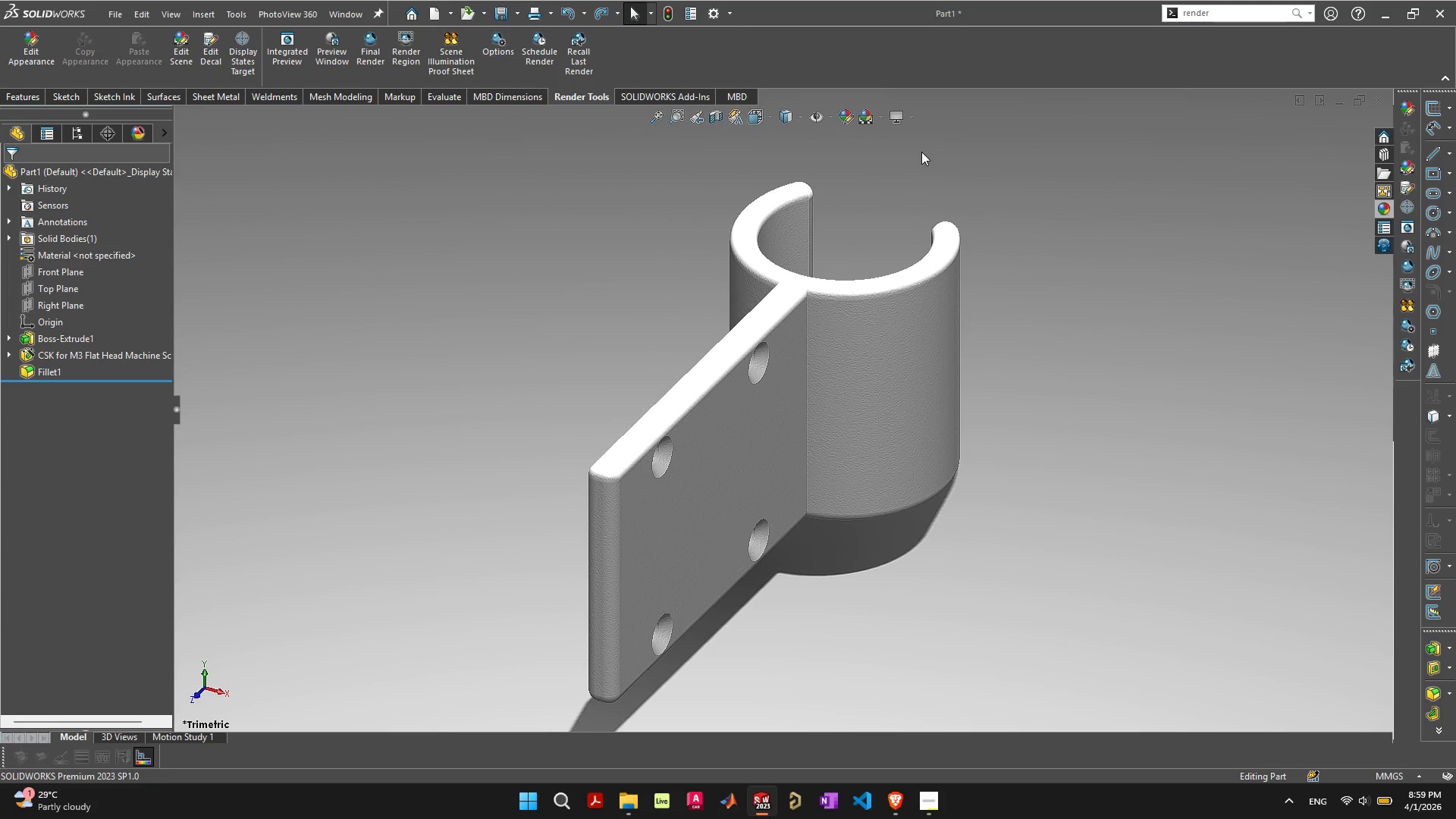 
left_click([909, 120])
 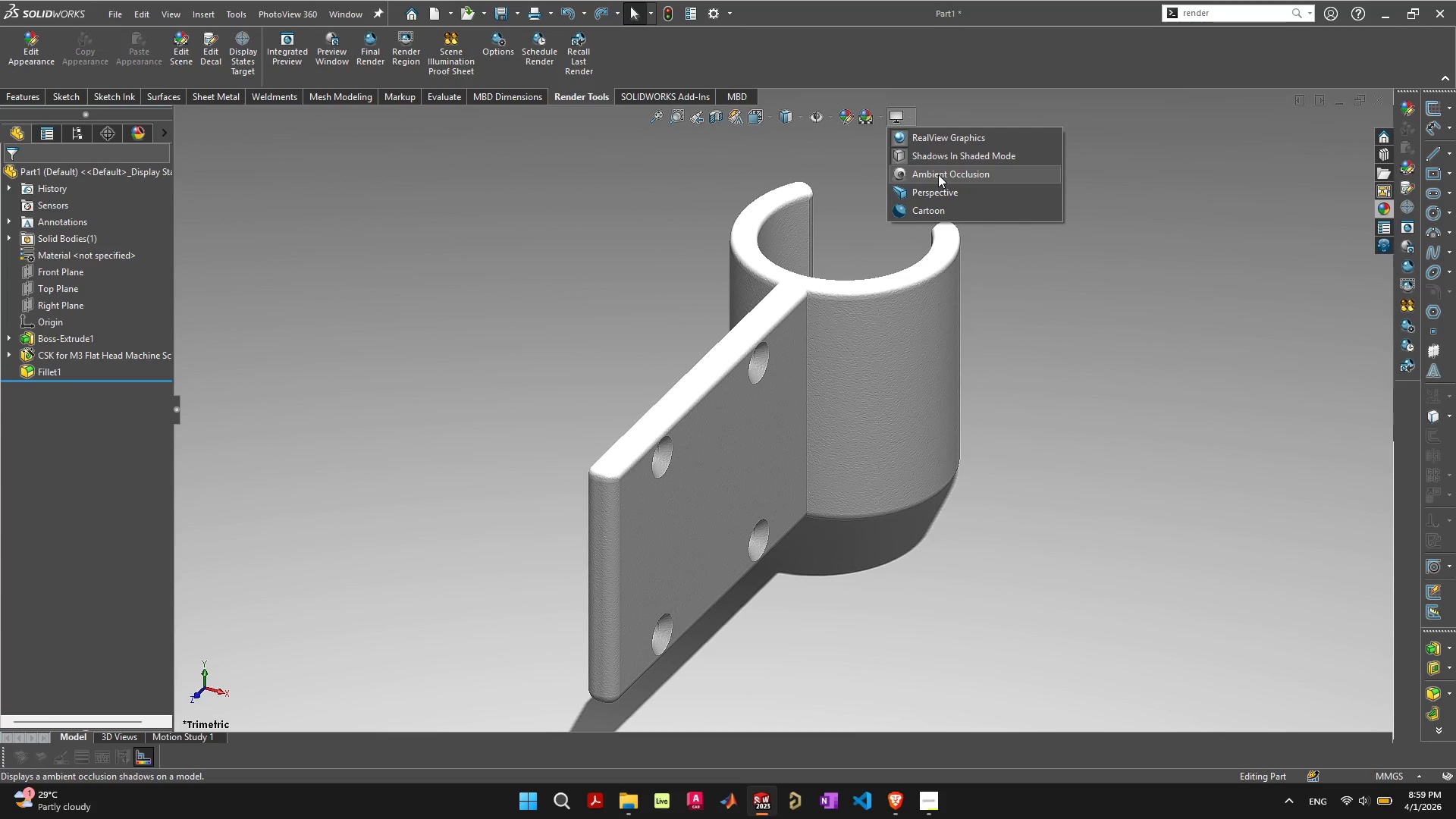 
left_click([938, 174])
 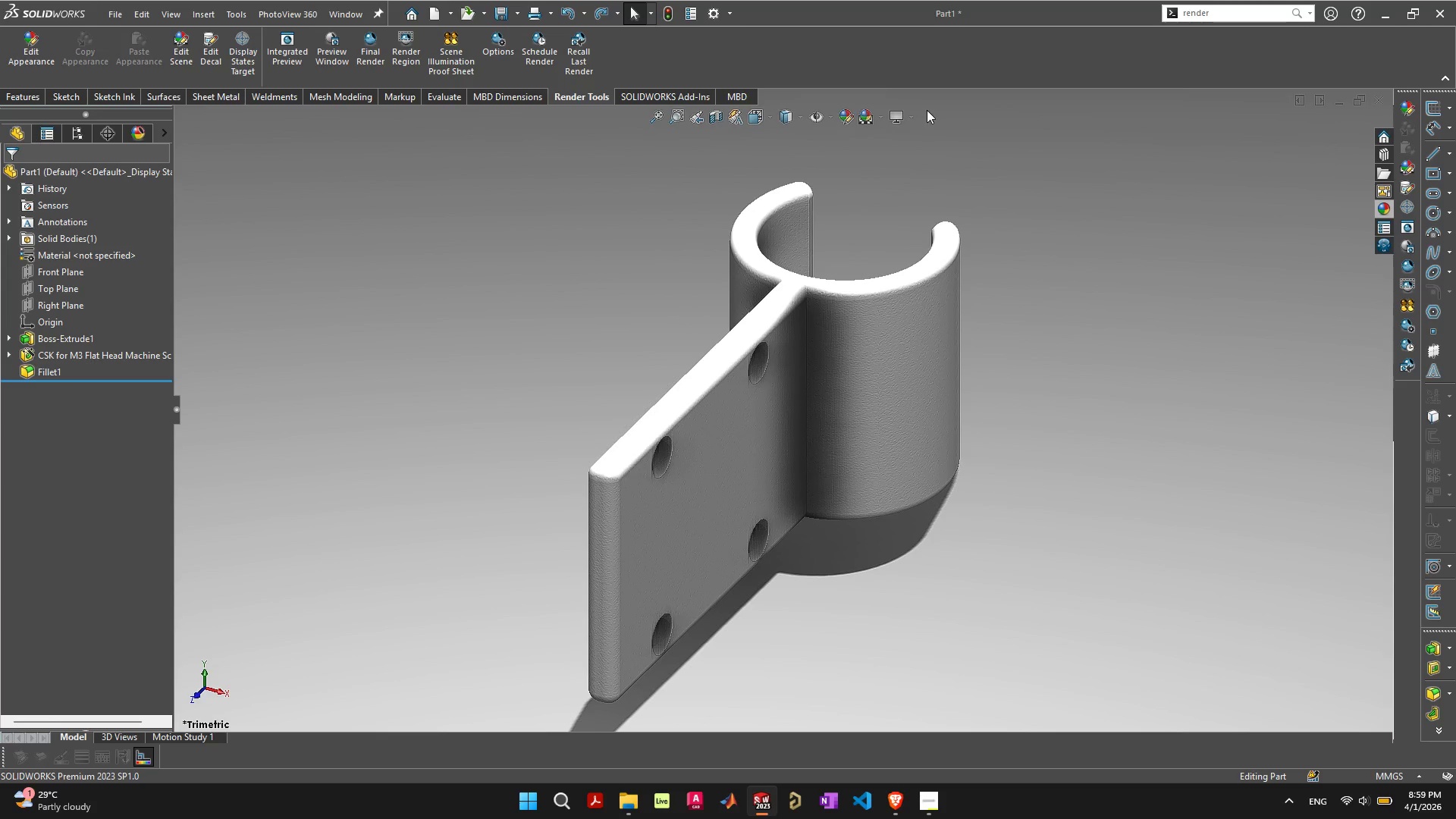 
left_click([905, 121])
 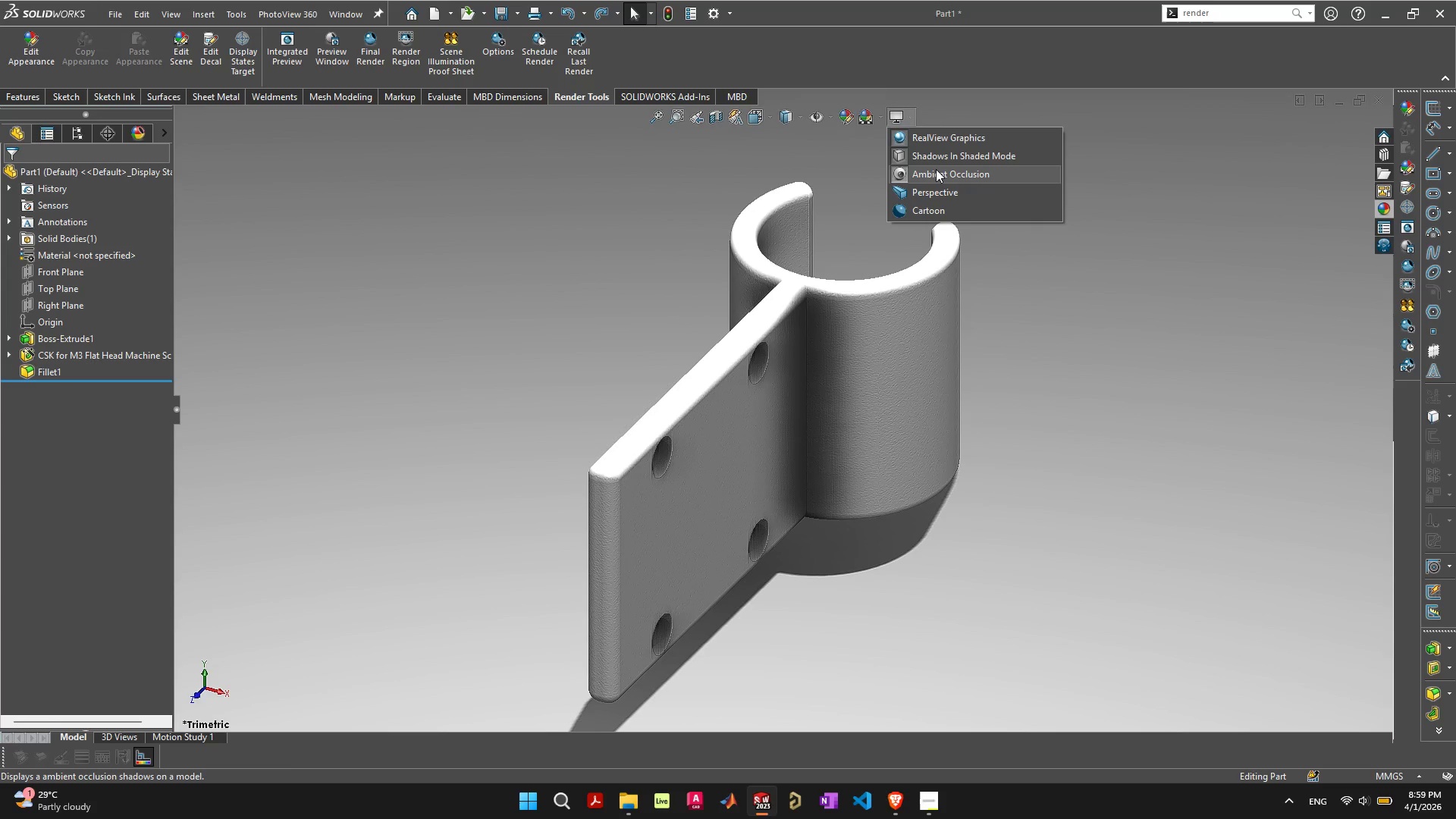 
left_click([936, 169])
 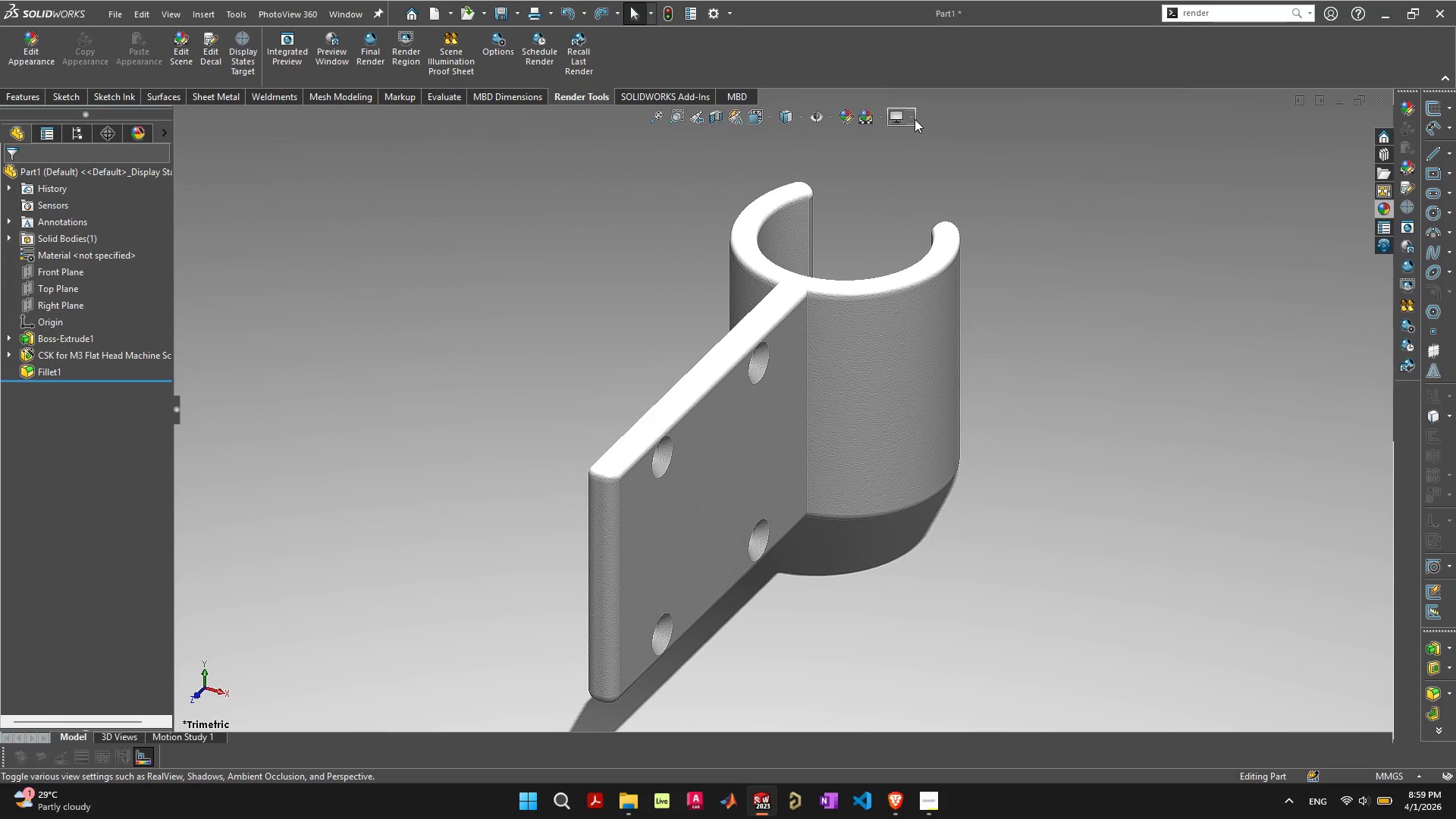 
left_click([915, 119])
 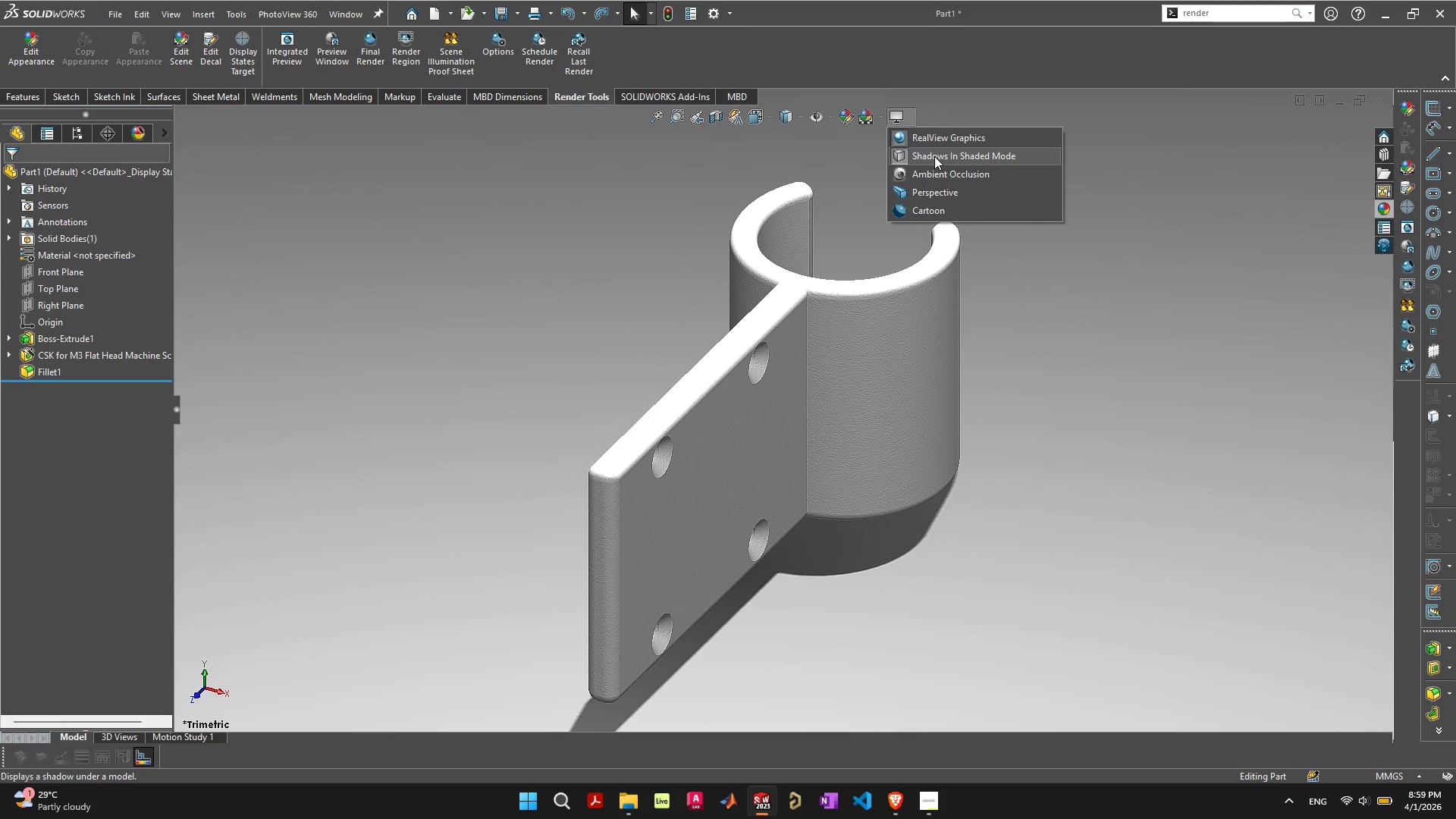 
left_click([934, 156])
 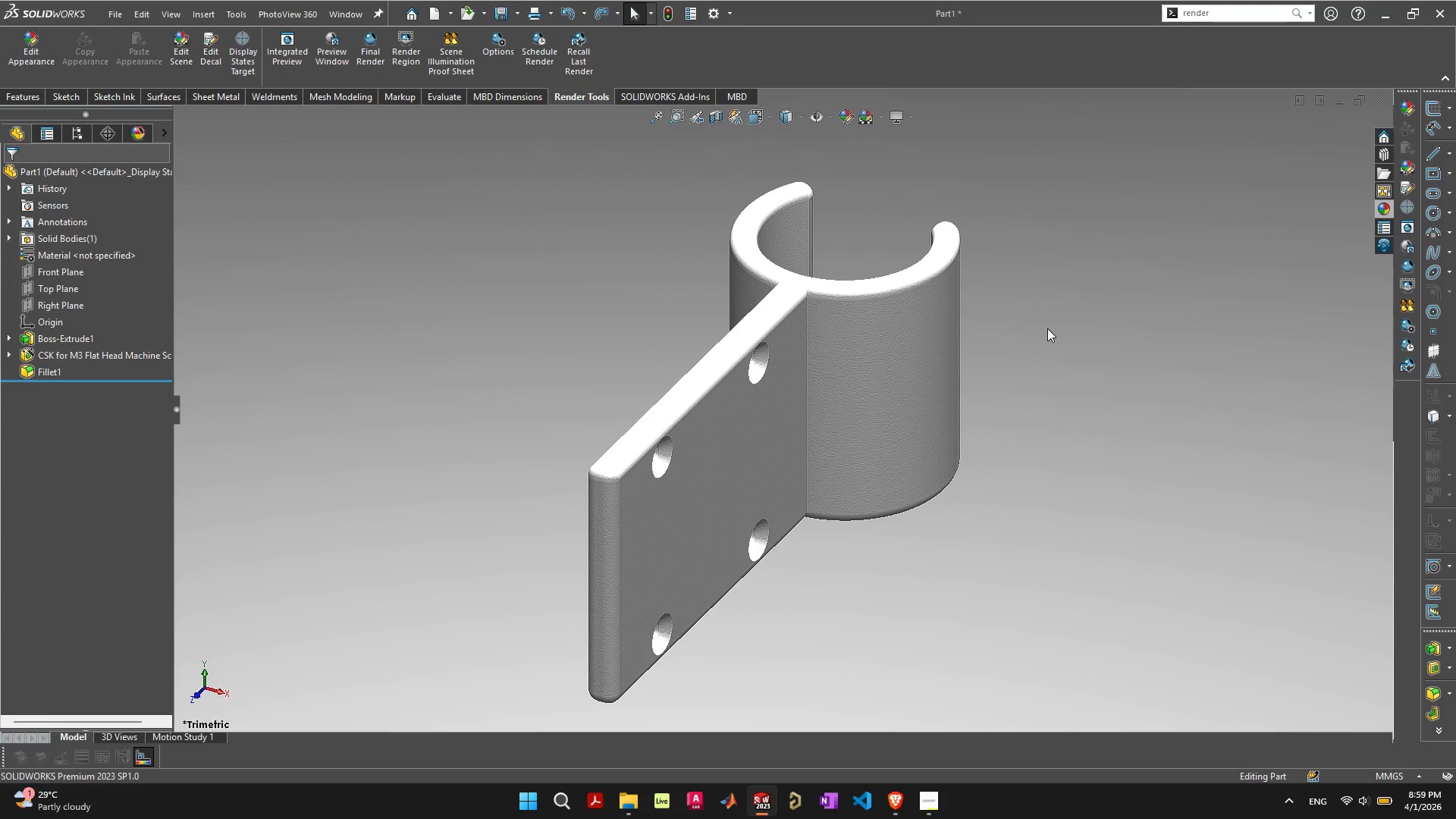 
left_click([1047, 328])
 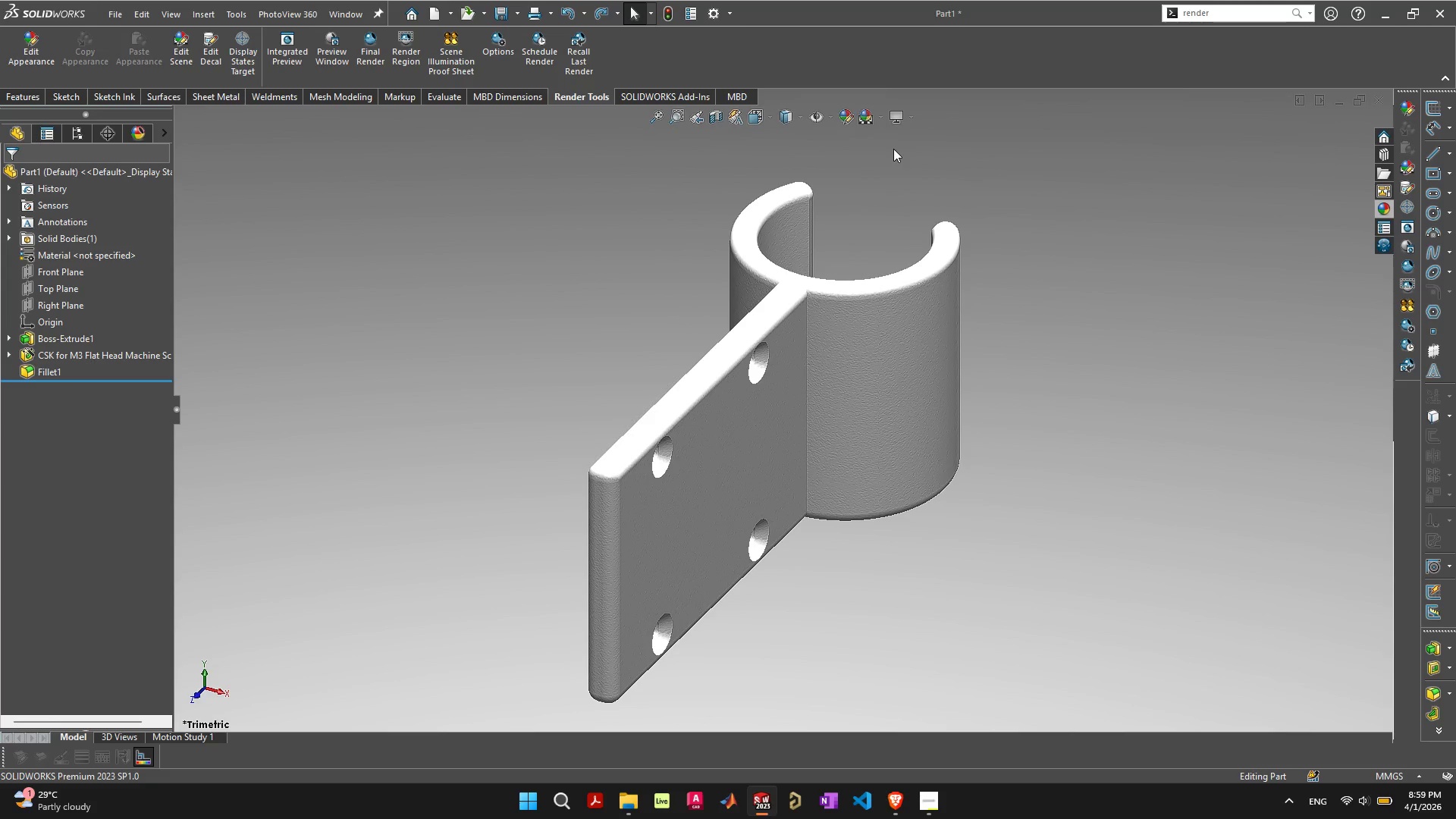 
mouse_move([855, 136])
 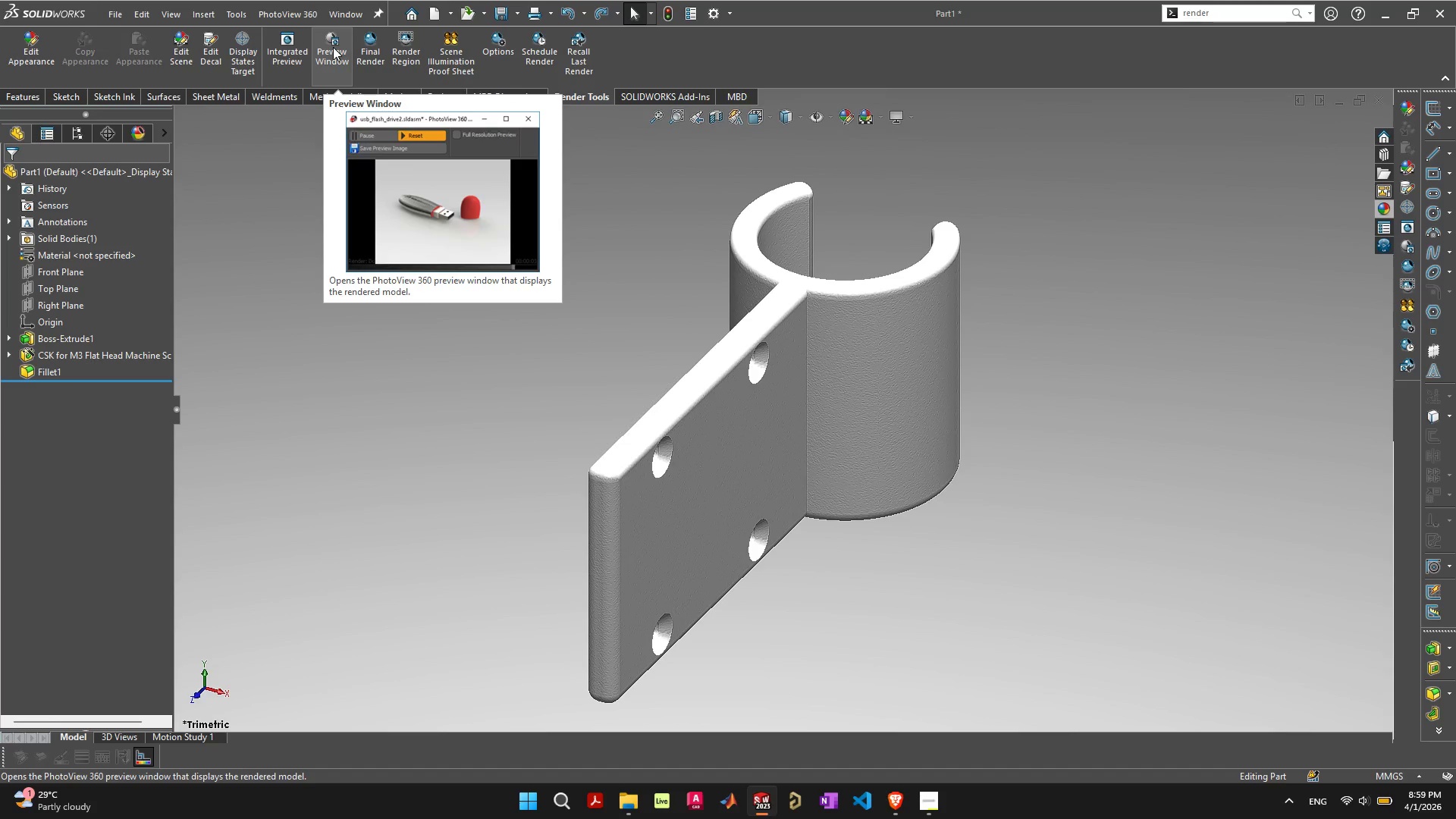 